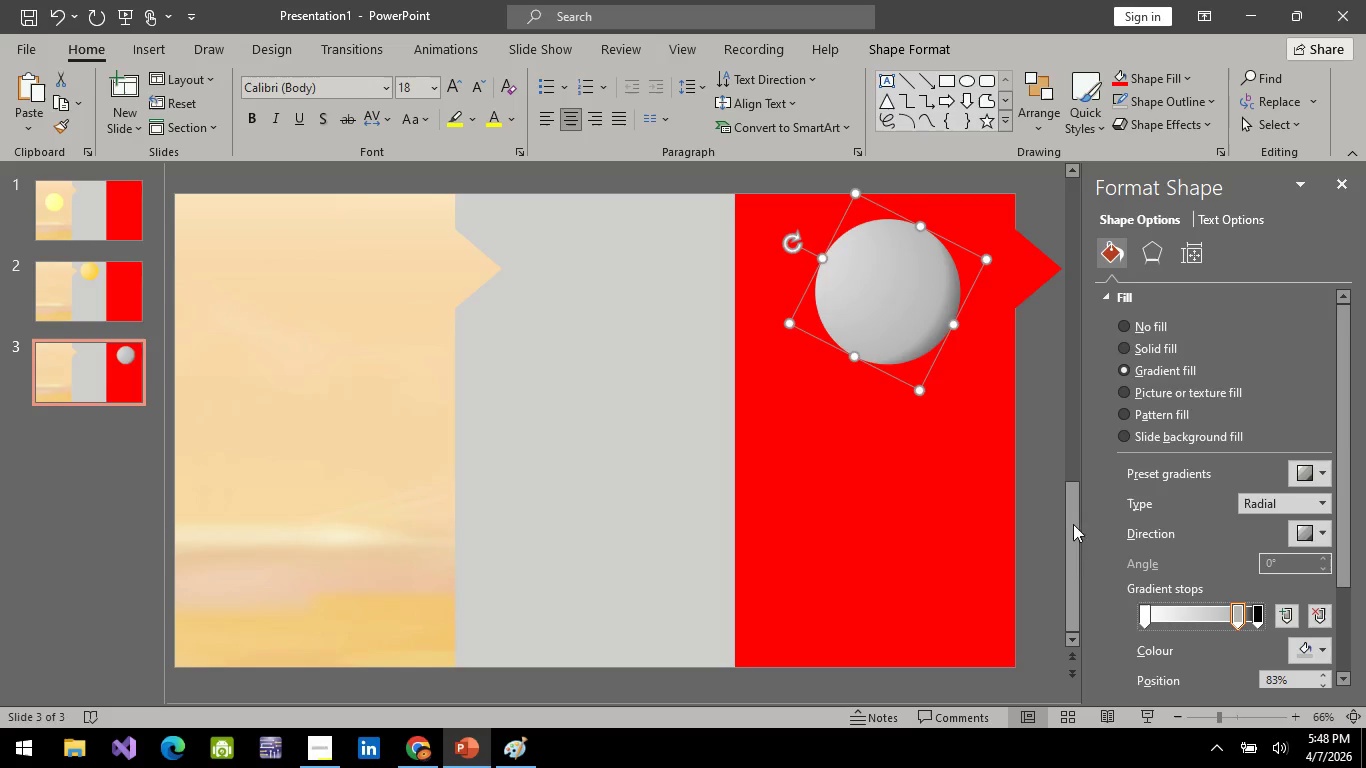 
right_click([1237, 617])
 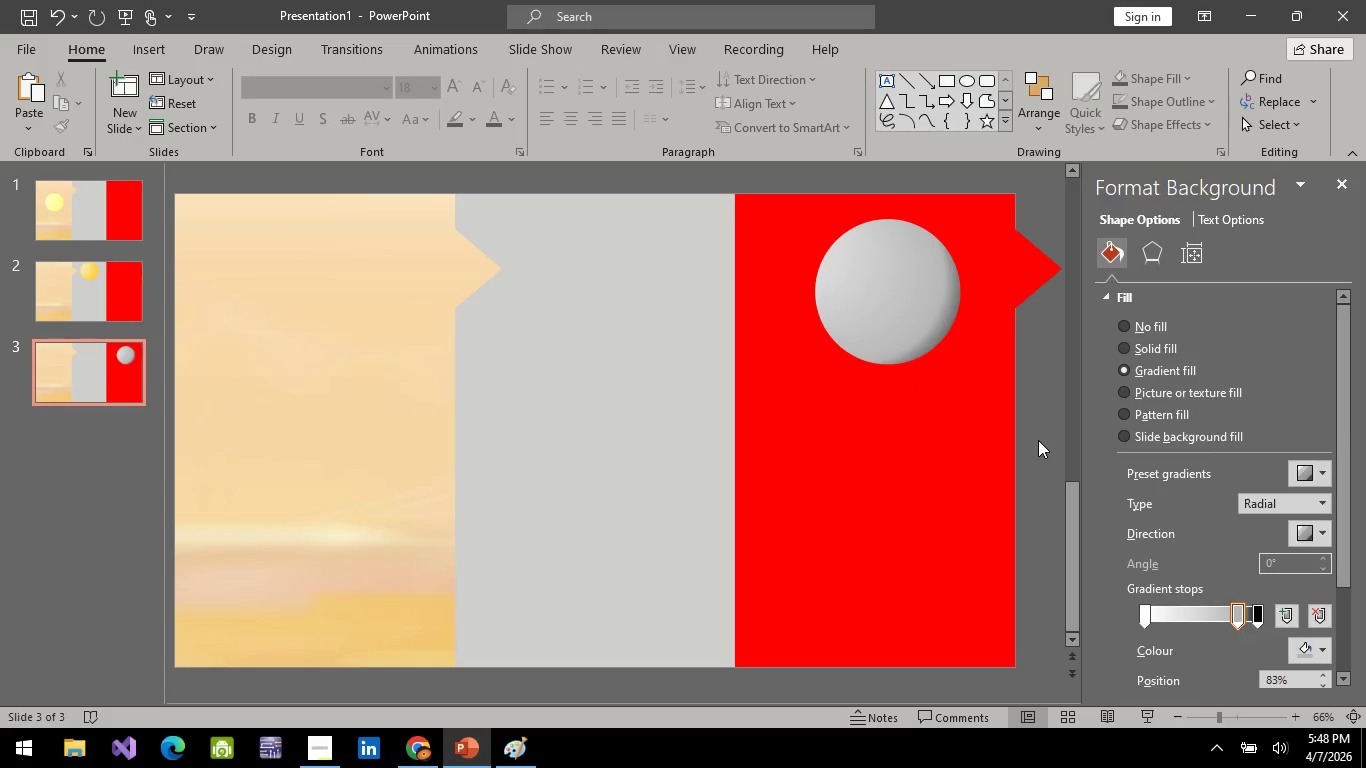 
left_click([1237, 617])
 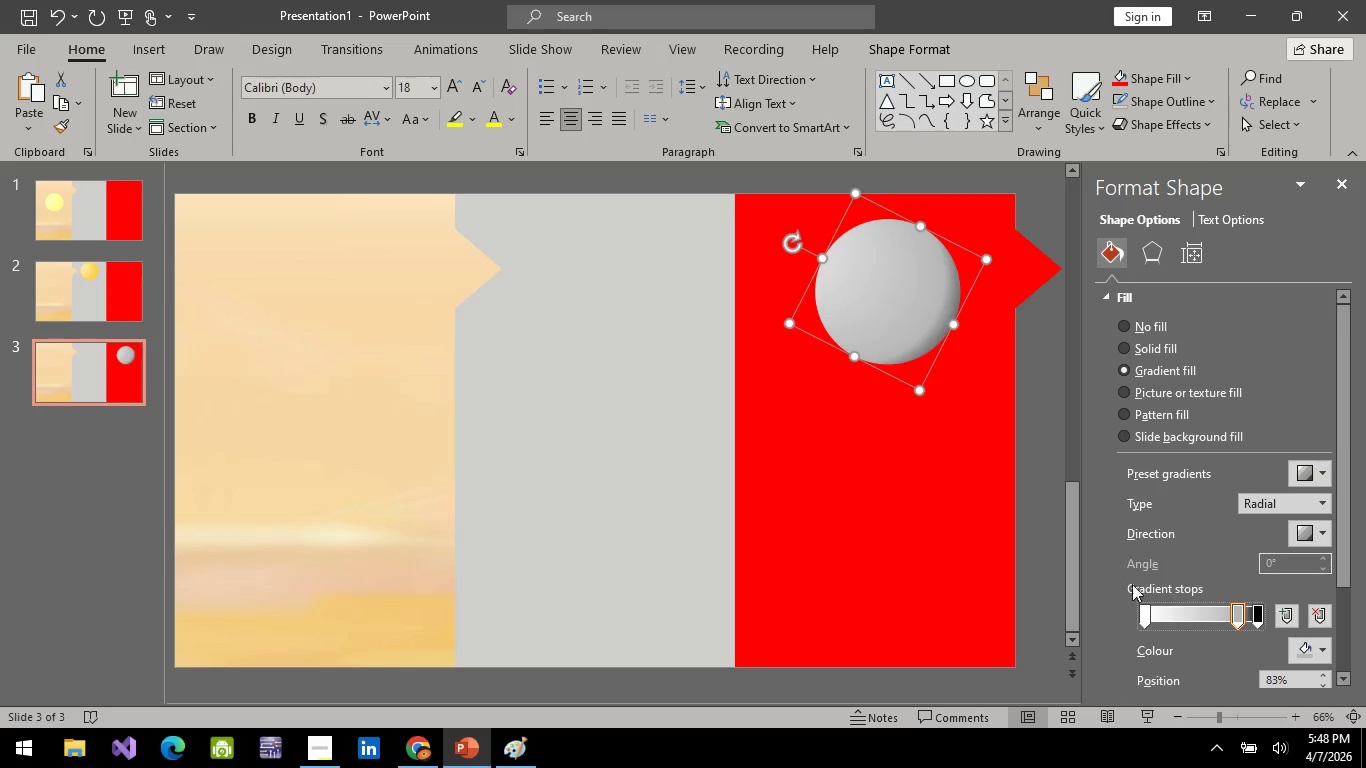 
mouse_move([65, 196])
 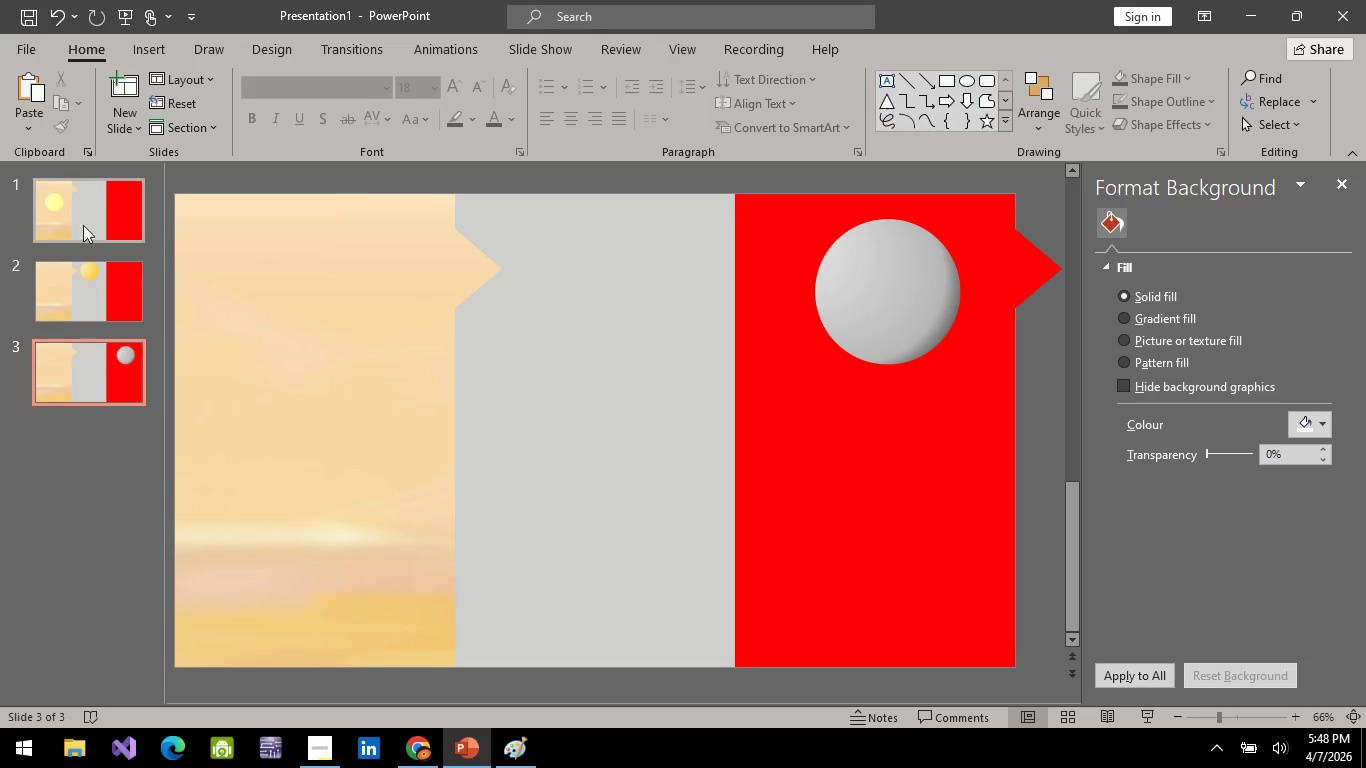 
left_click([82, 239])
 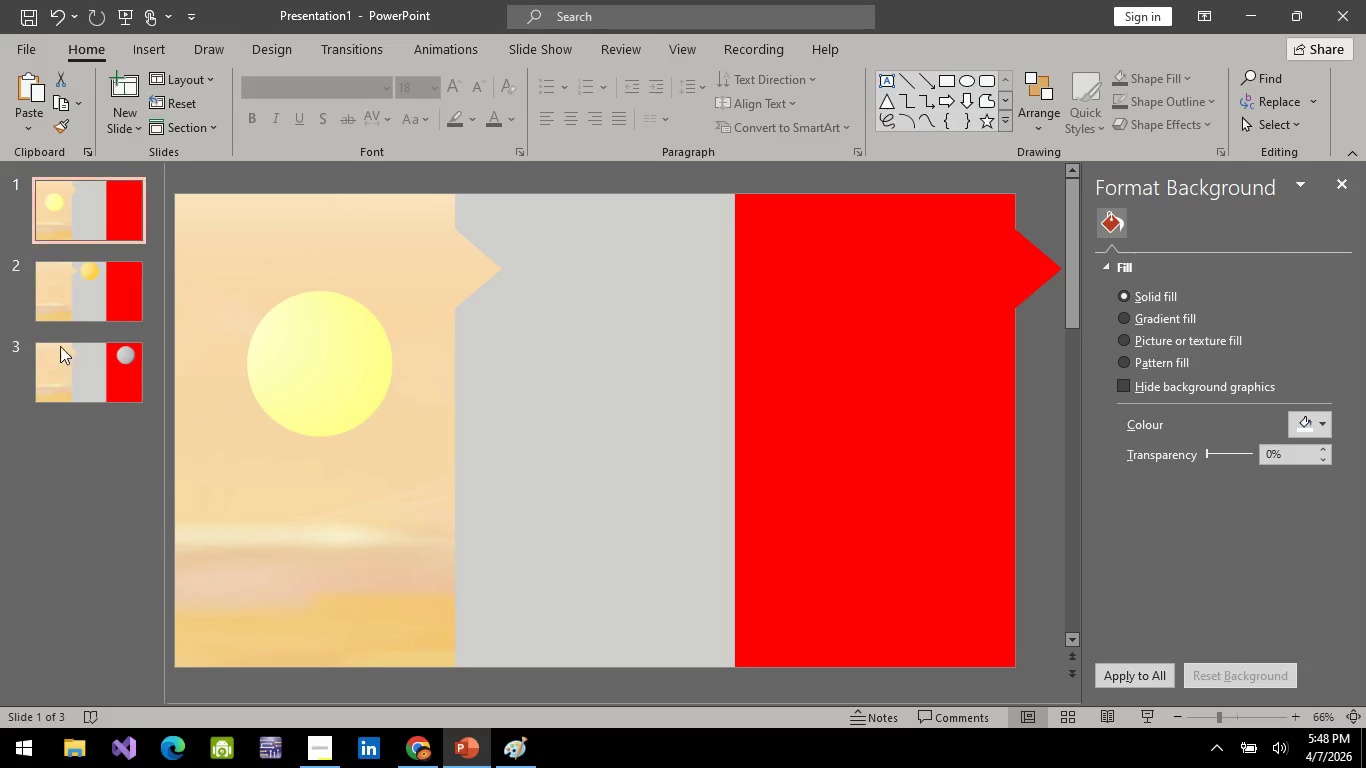 
hold_key(key=ShiftLeft, duration=1.25)
left_click([94, 384])
 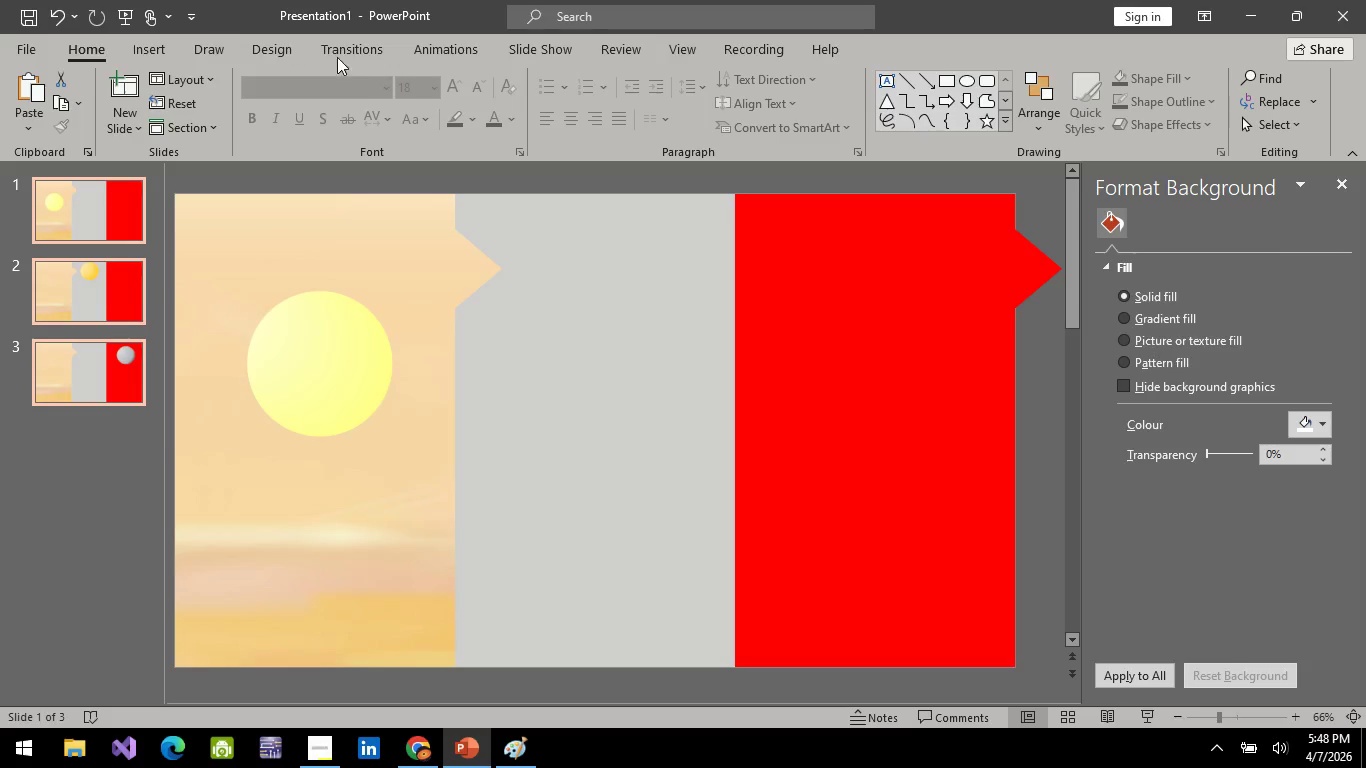 
left_click([362, 52])
 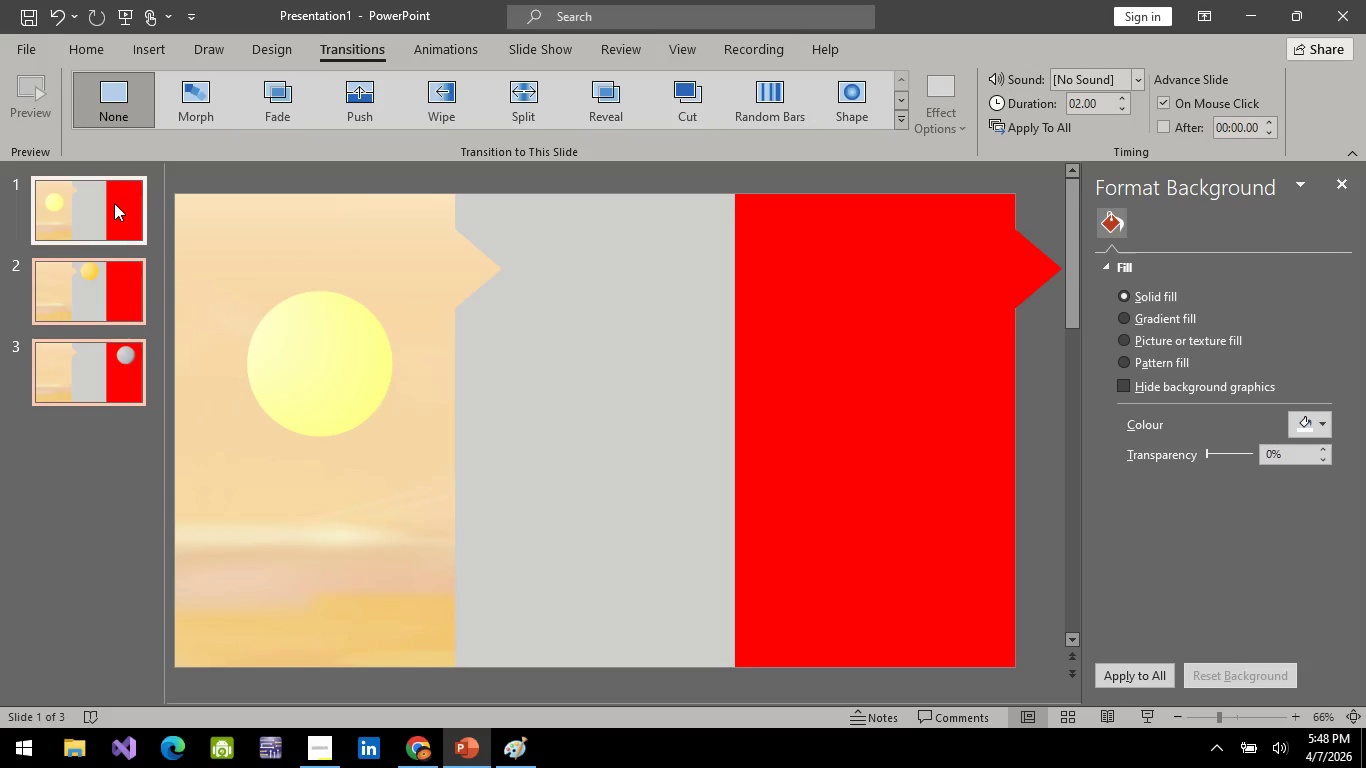 
left_click([114, 203])
 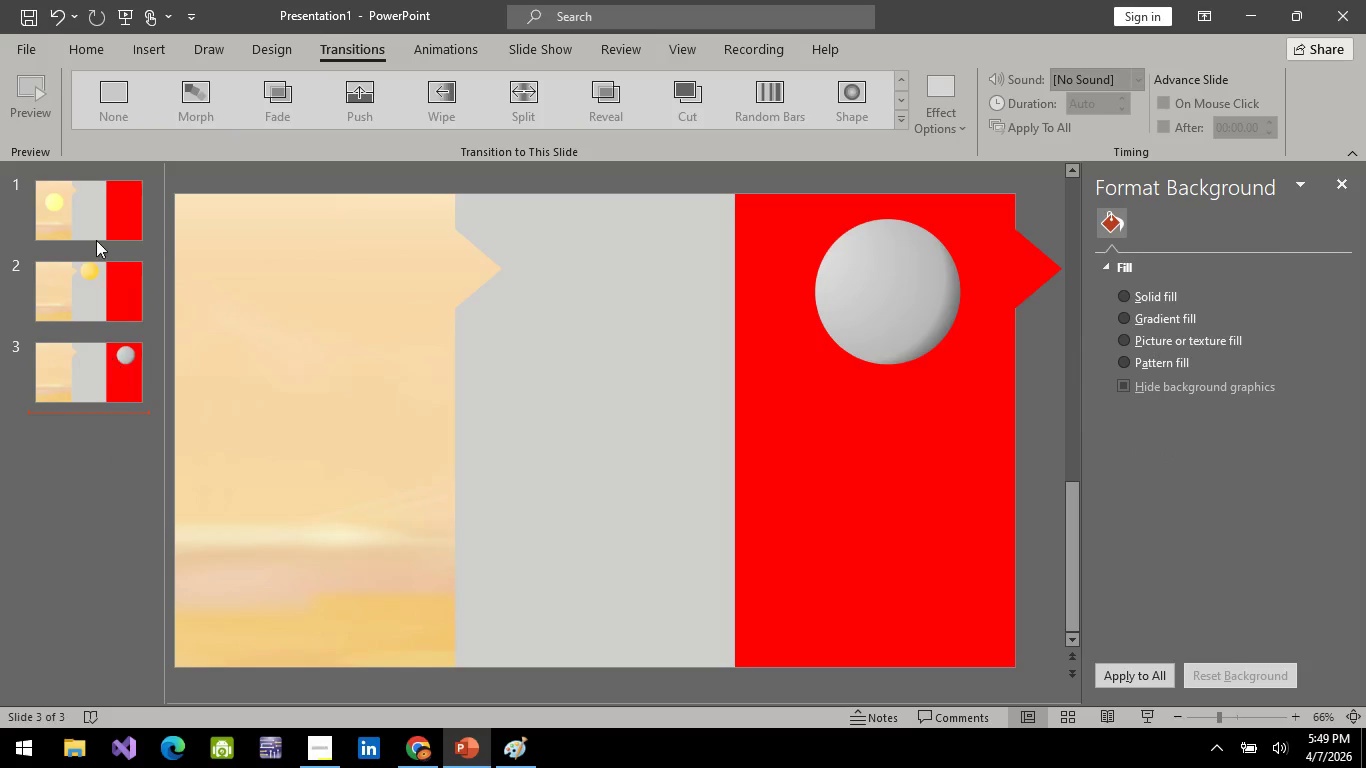 
triple_click([95, 233])
 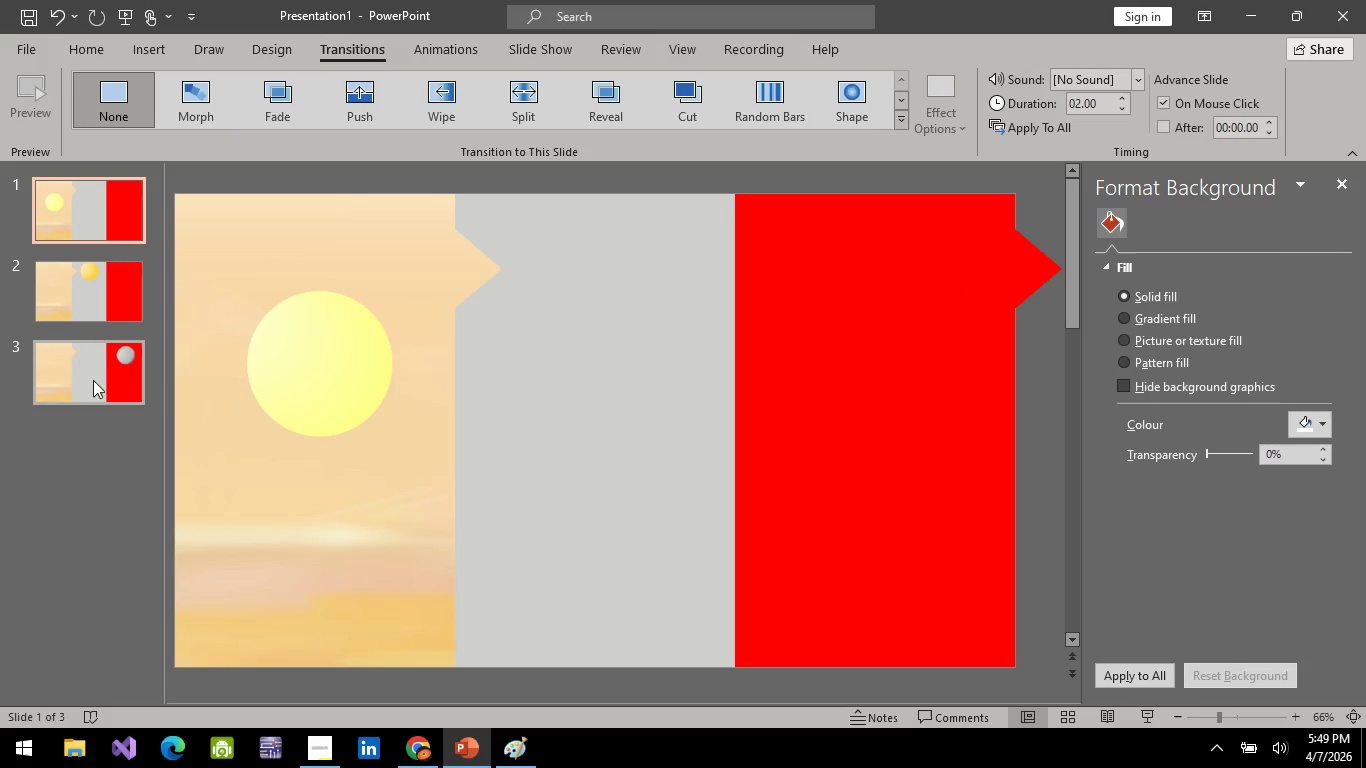 
hold_key(key=ShiftLeft, duration=0.44)
 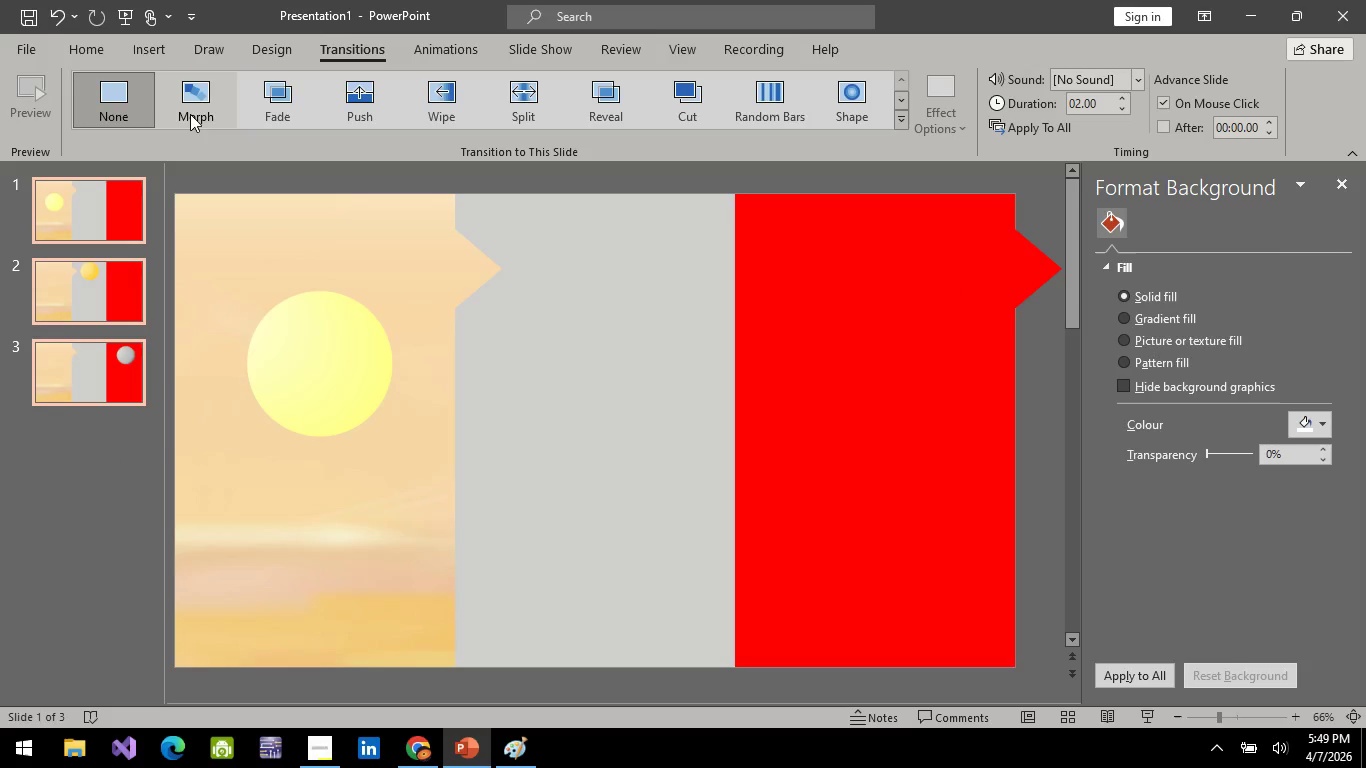 
left_click([191, 114])
 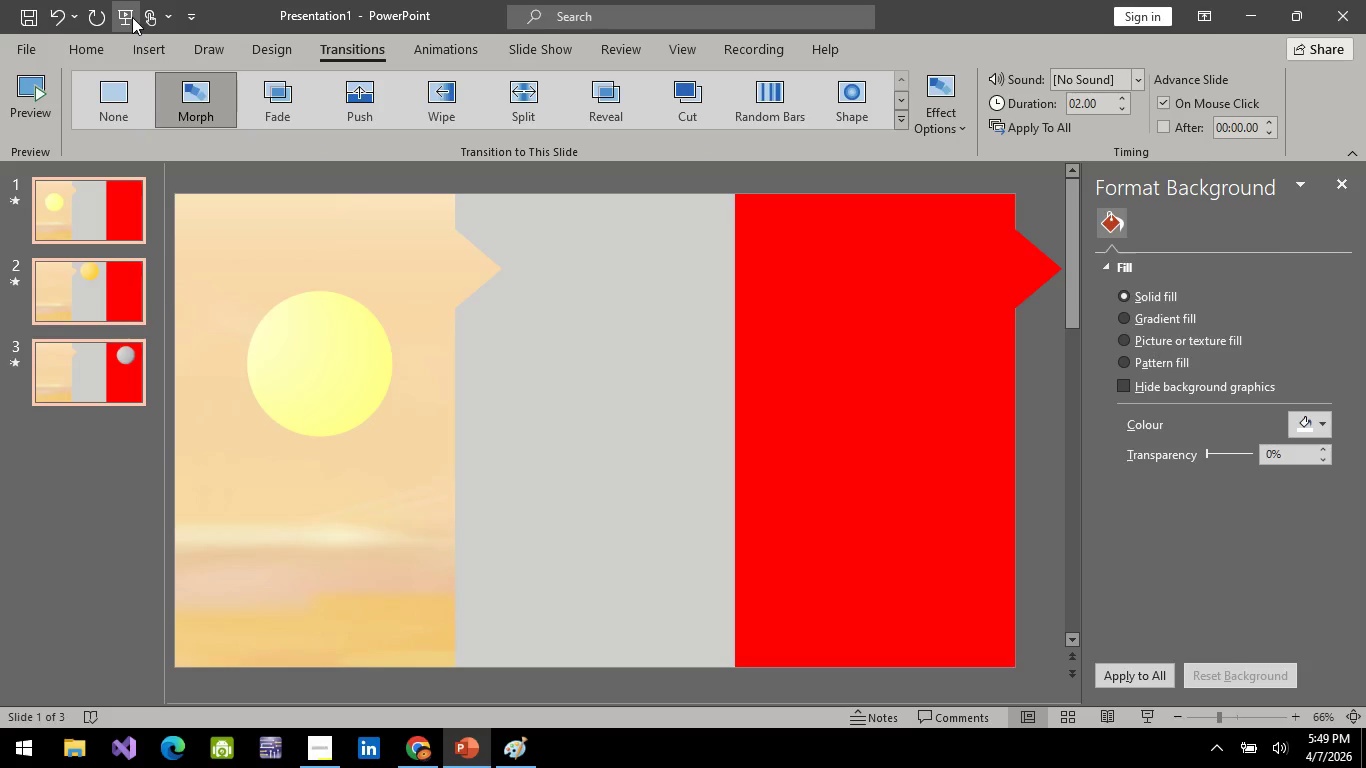 
wait(6.45)
 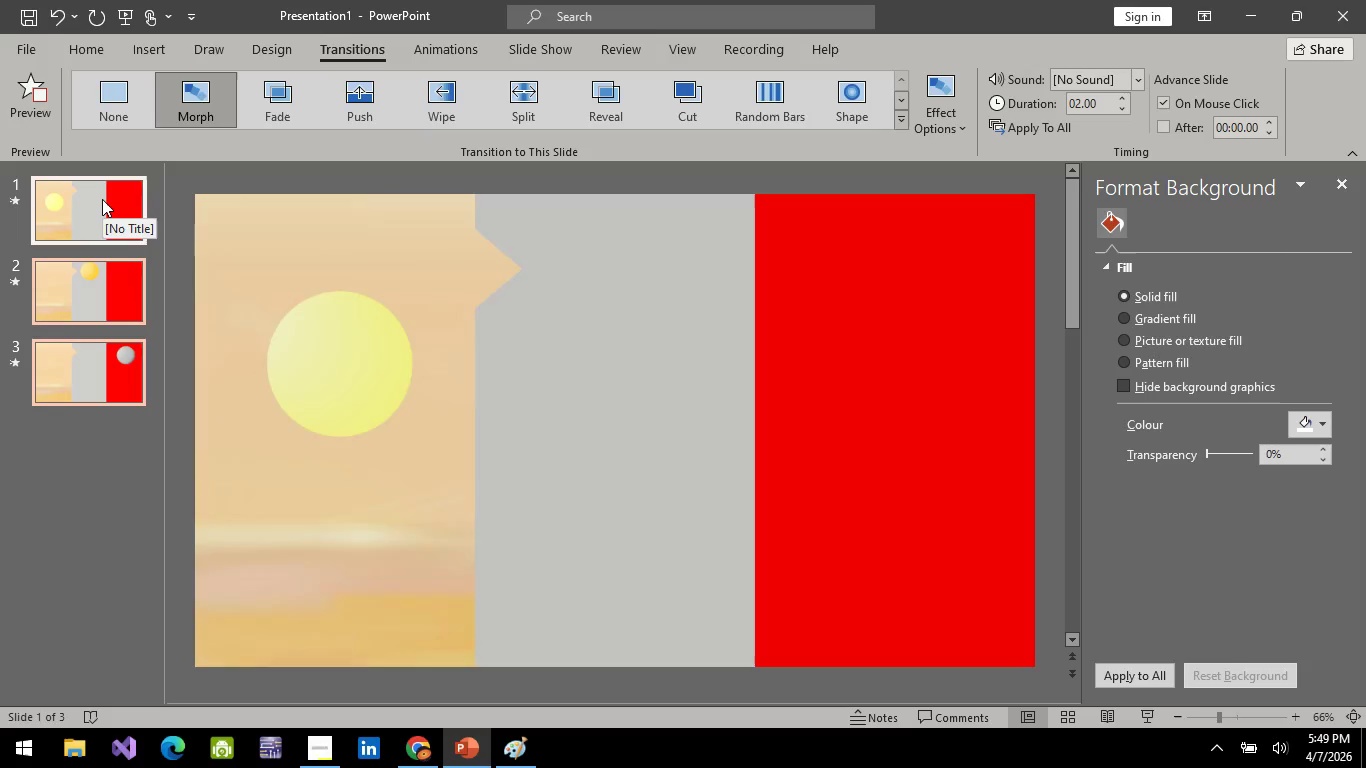 
left_click([106, 290])
 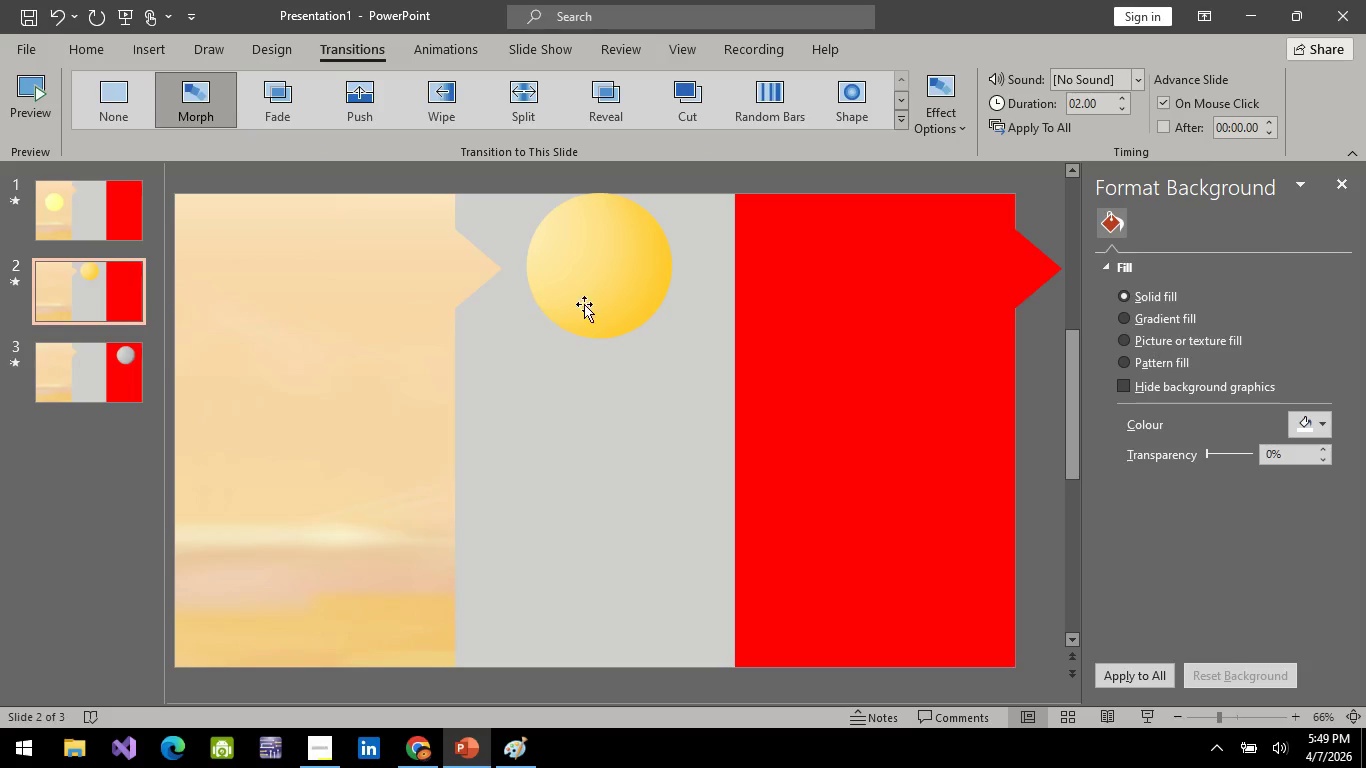 
left_click([591, 302])
 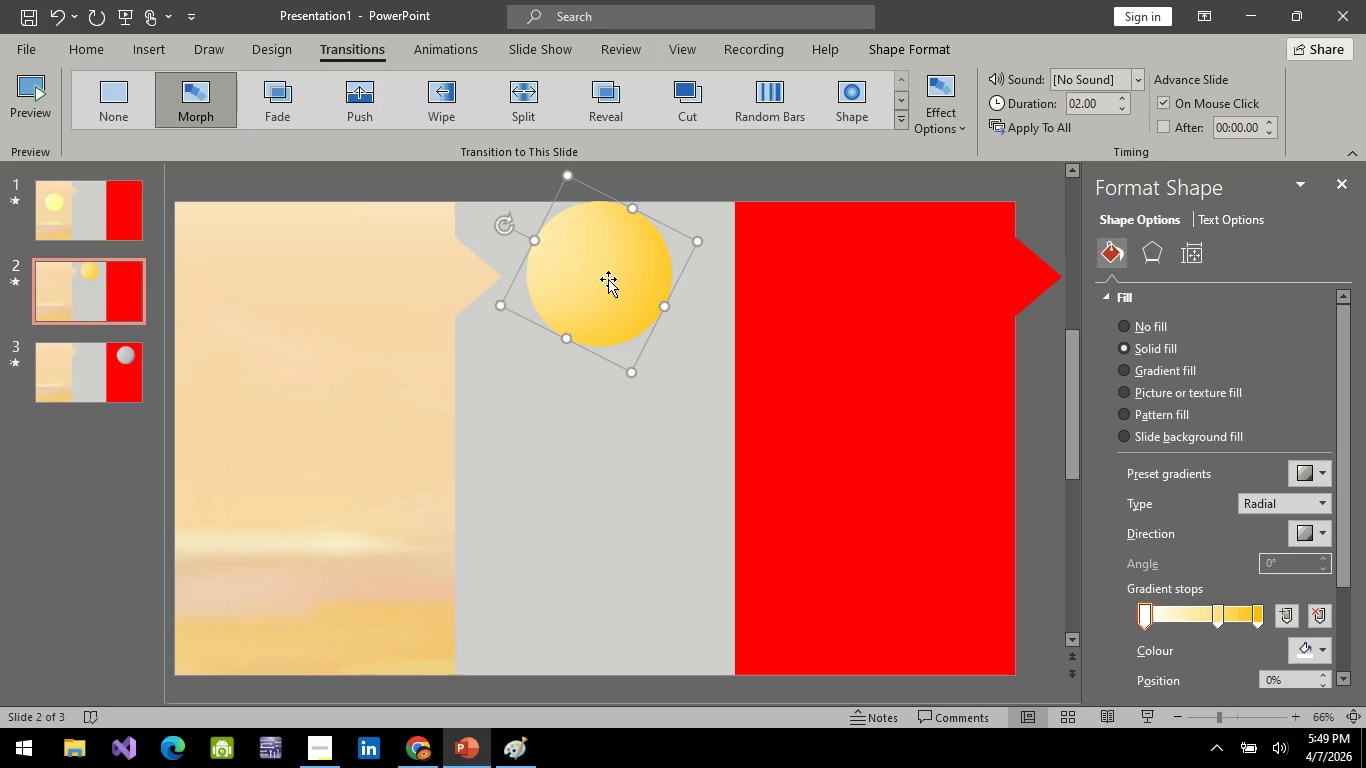 
left_click_drag(start_coordinate=[608, 279], to_coordinate=[606, 323])
 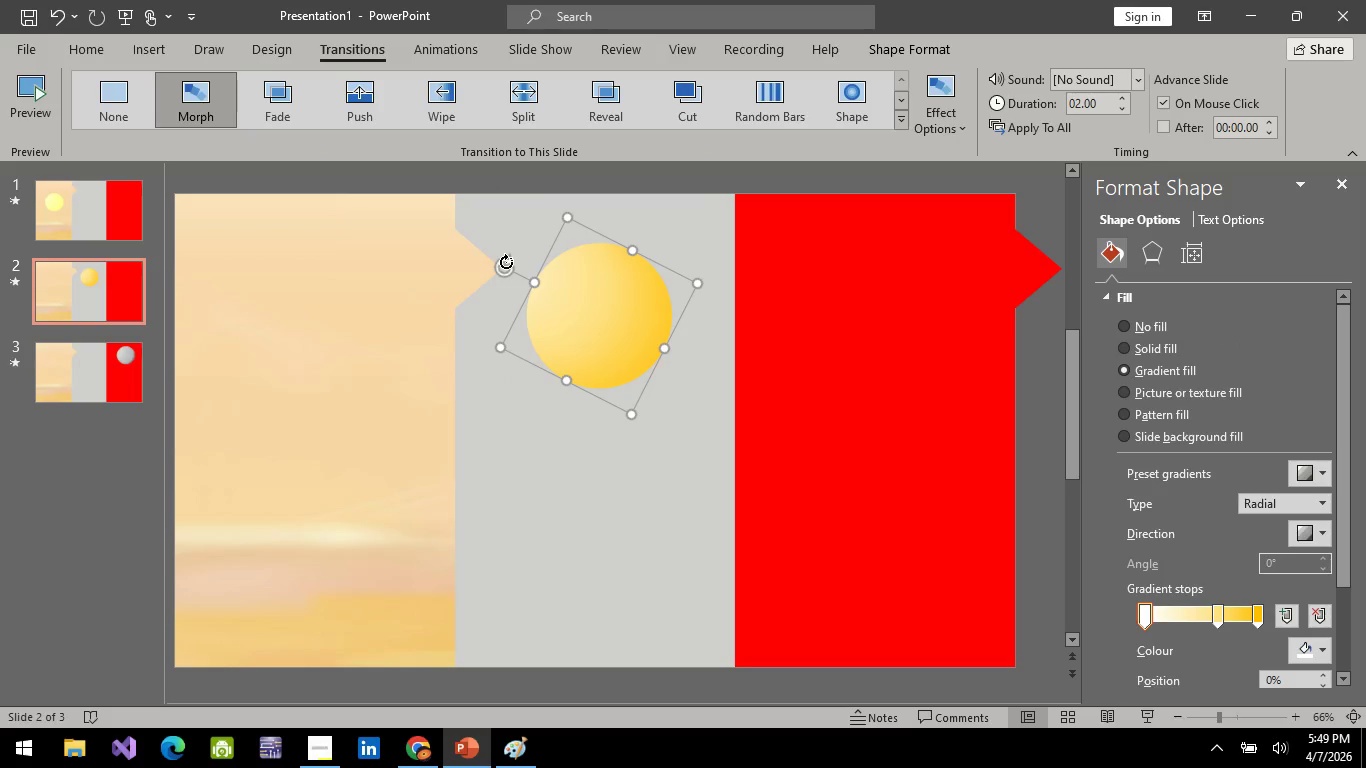 
left_click_drag(start_coordinate=[506, 262], to_coordinate=[649, 249])
 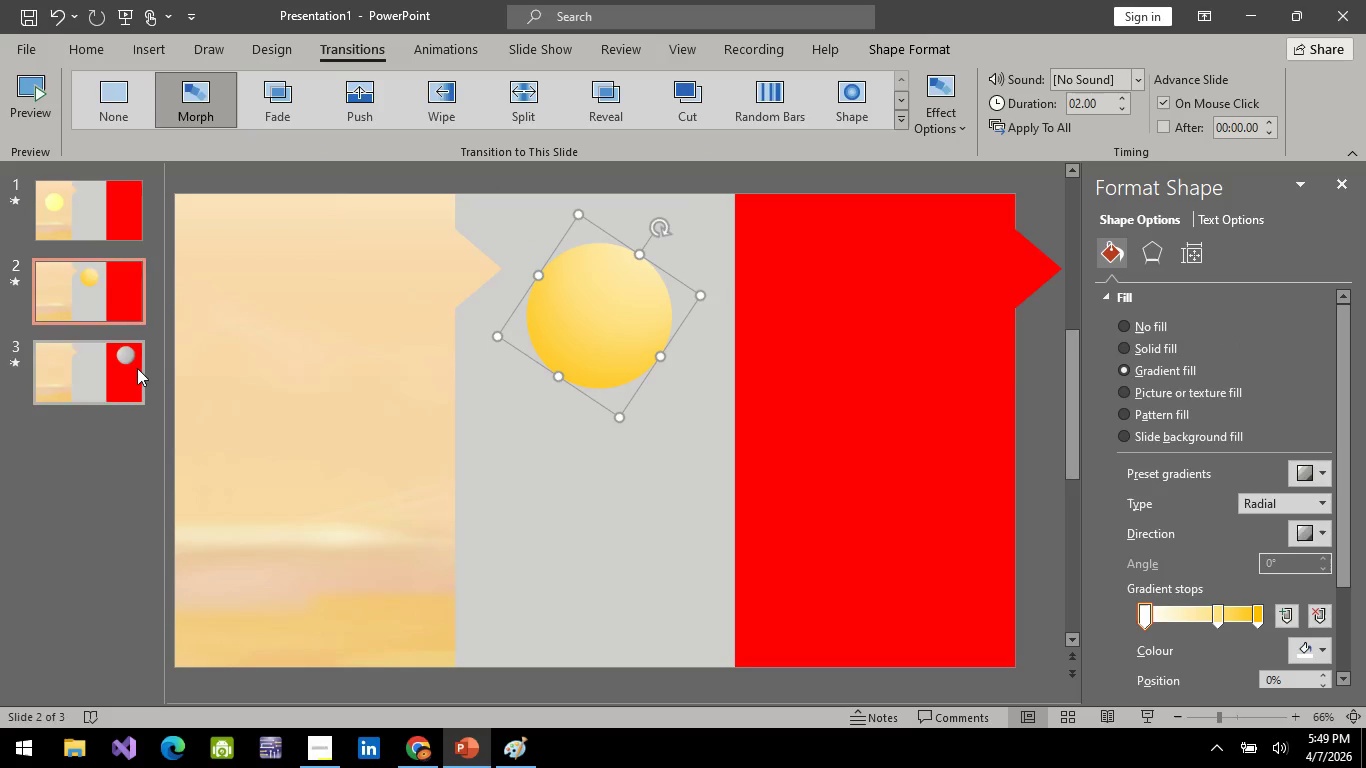 
left_click([137, 368])
 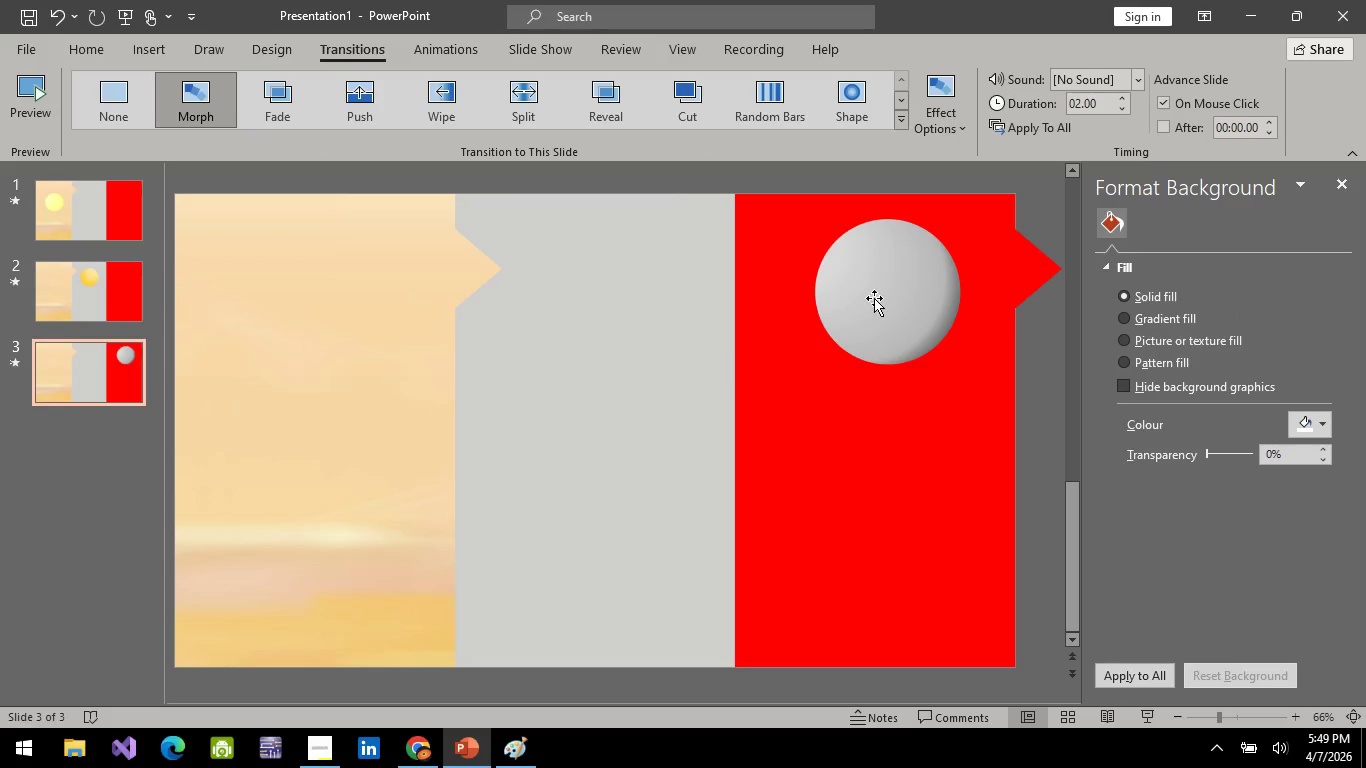 
left_click([877, 297])
 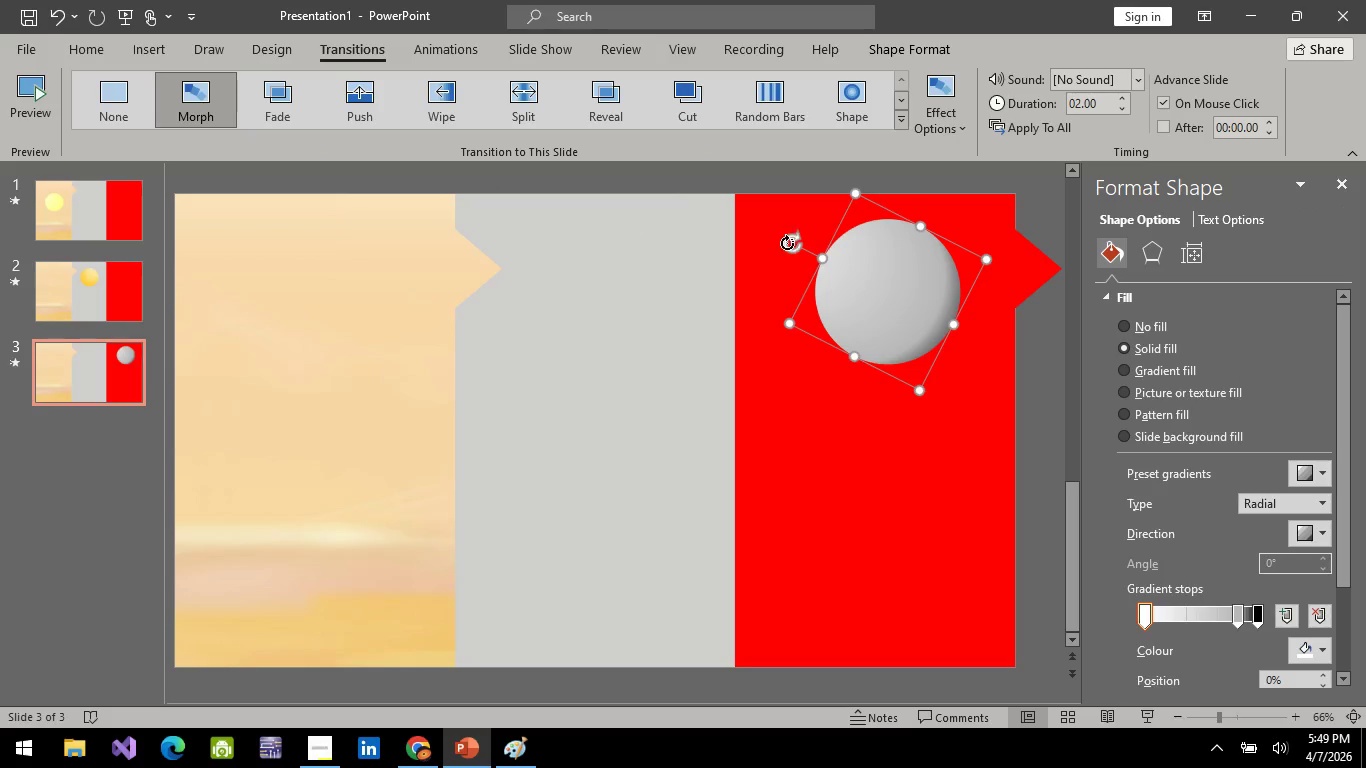 
left_click_drag(start_coordinate=[782, 246], to_coordinate=[991, 390])
 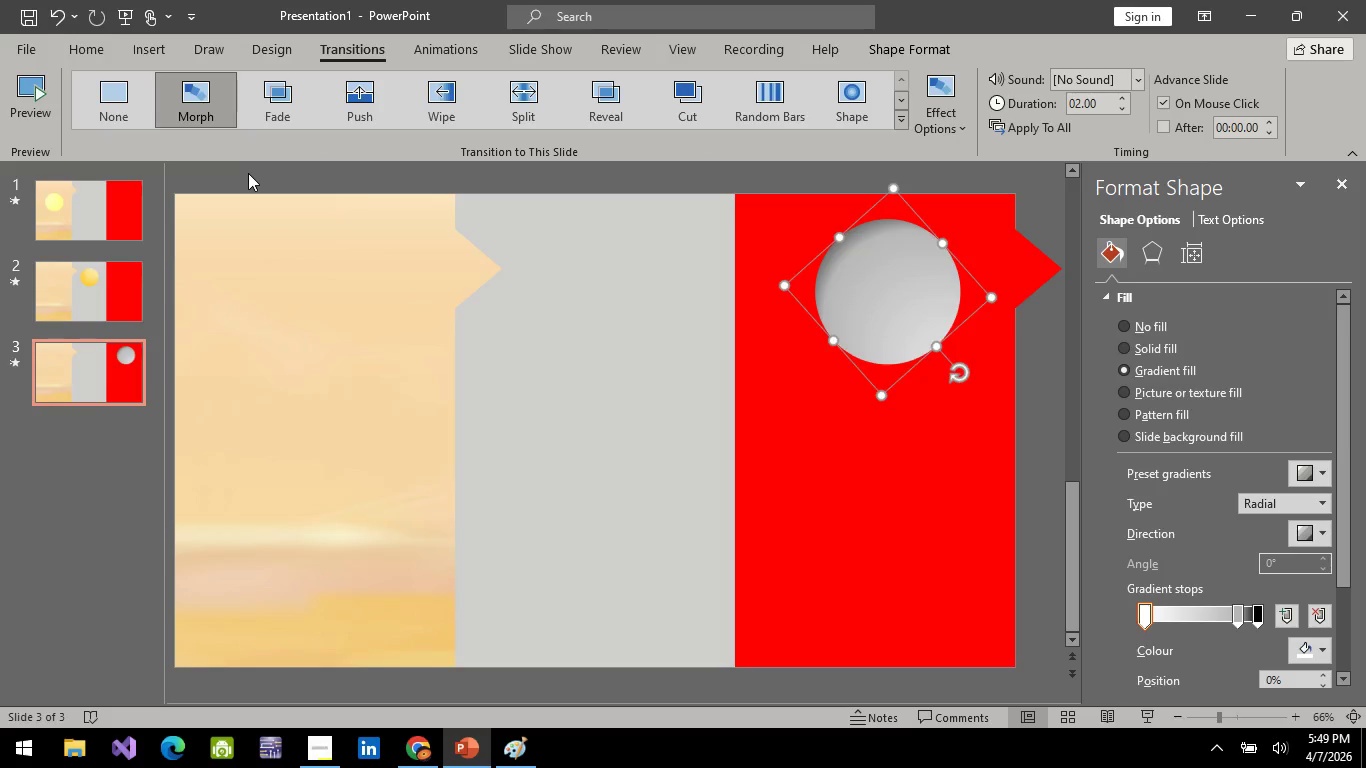 
left_click([248, 173])
 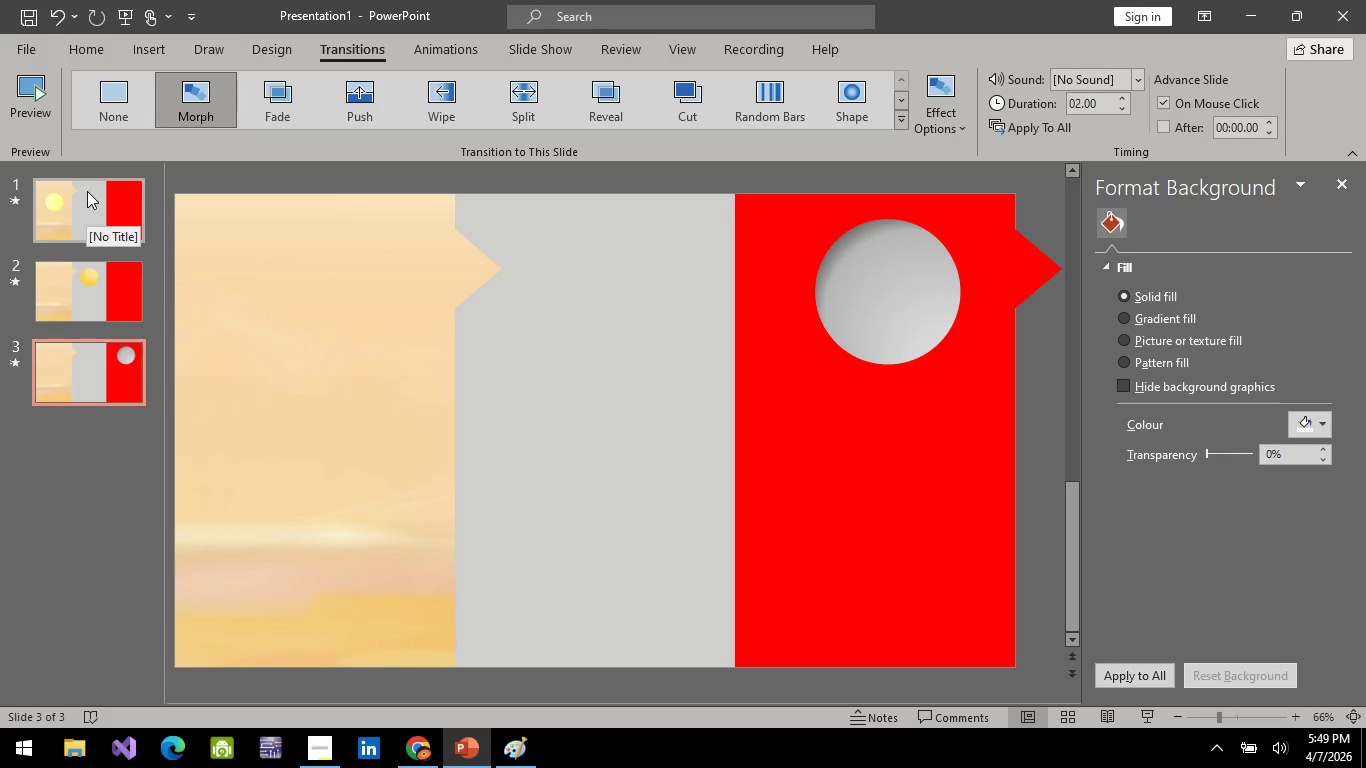 
left_click([88, 224])
 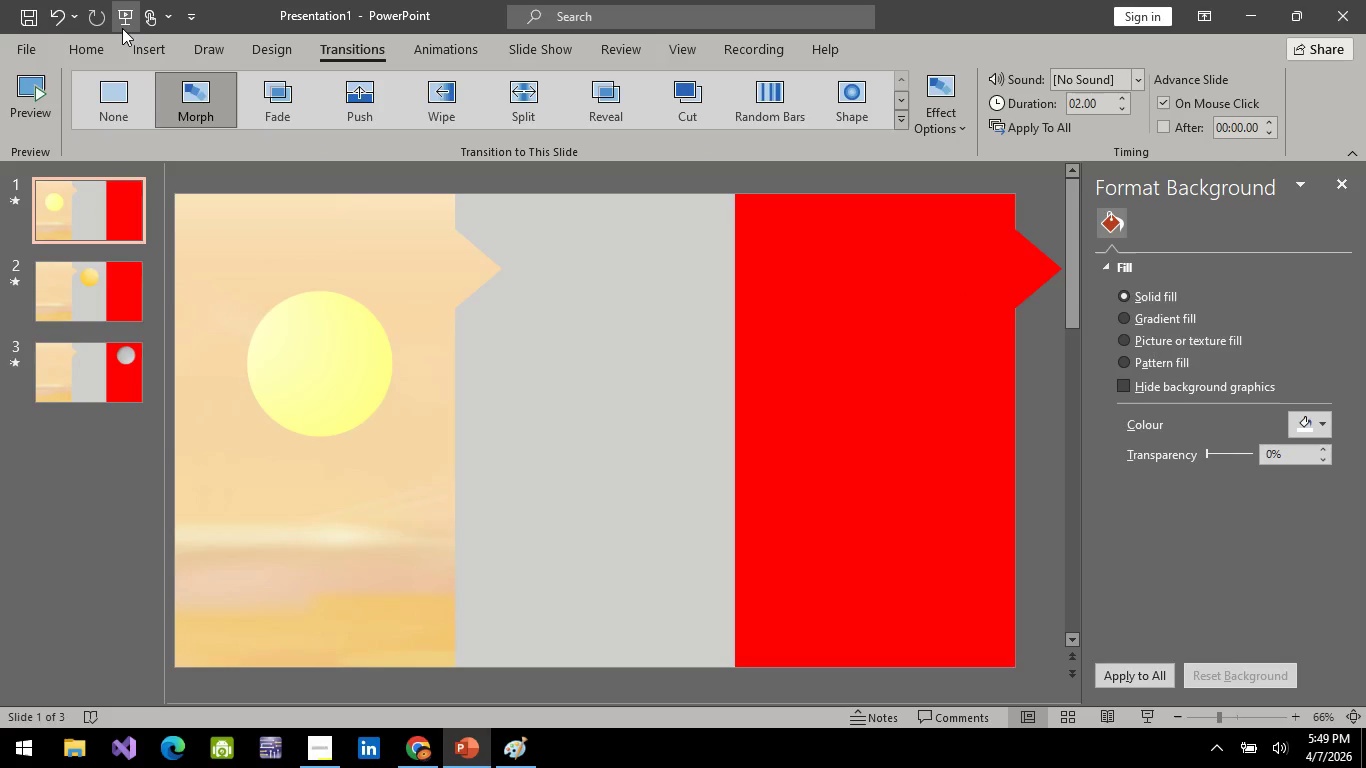 
left_click([122, 28])
 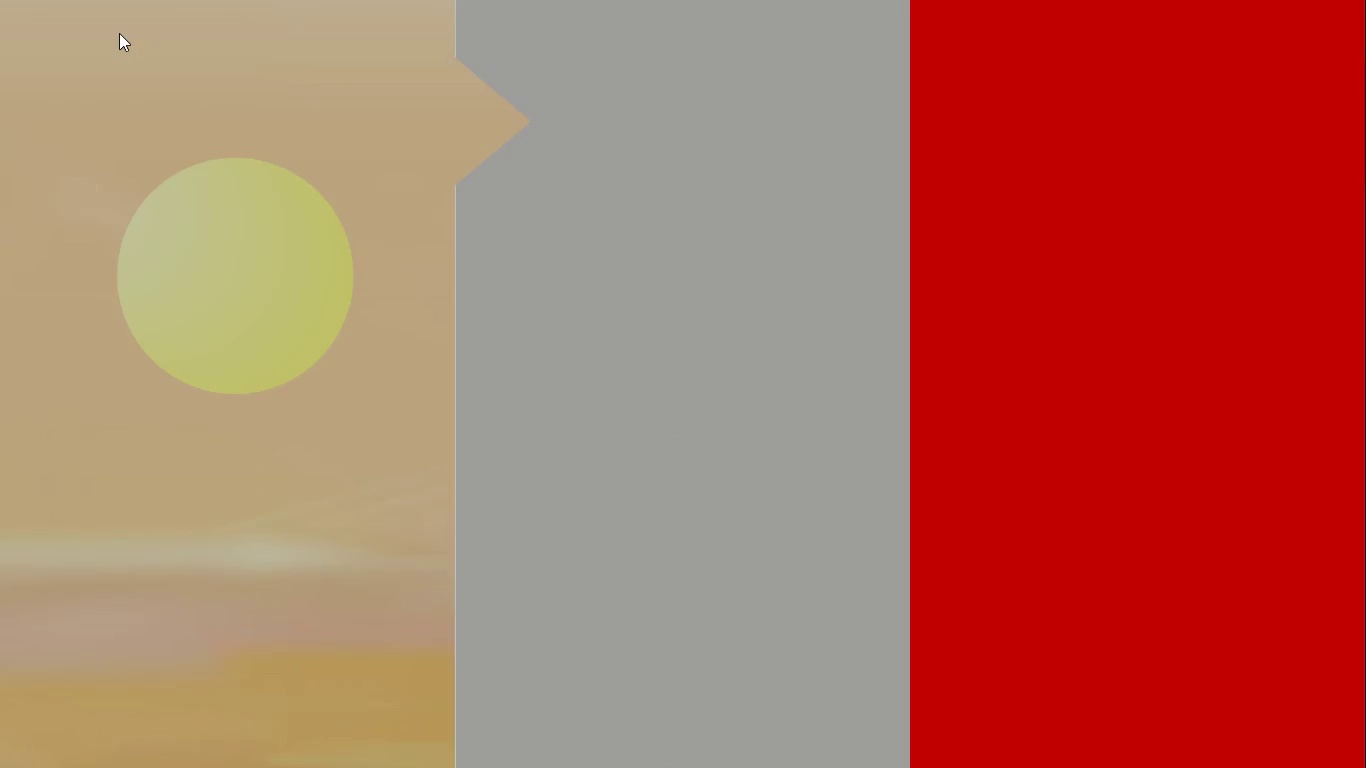 
key(Space)
 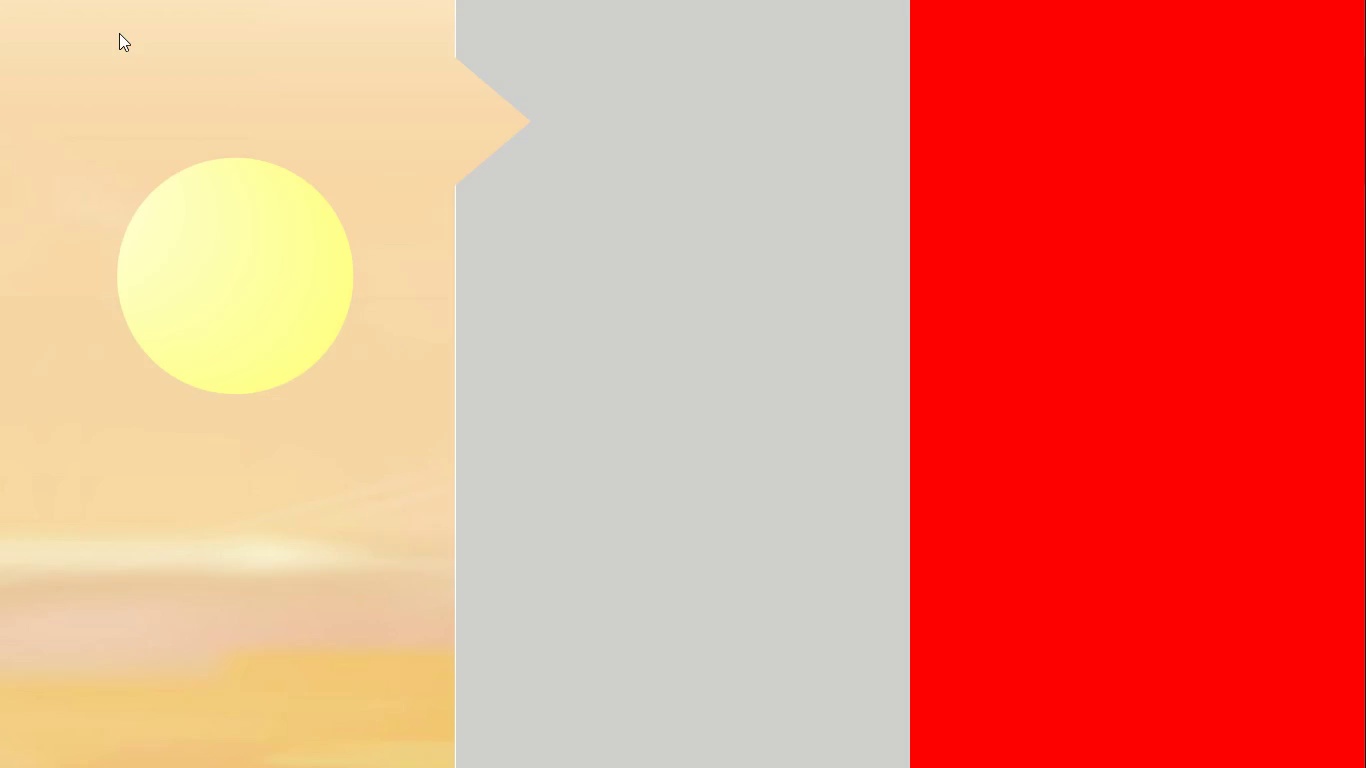 
key(Space)
 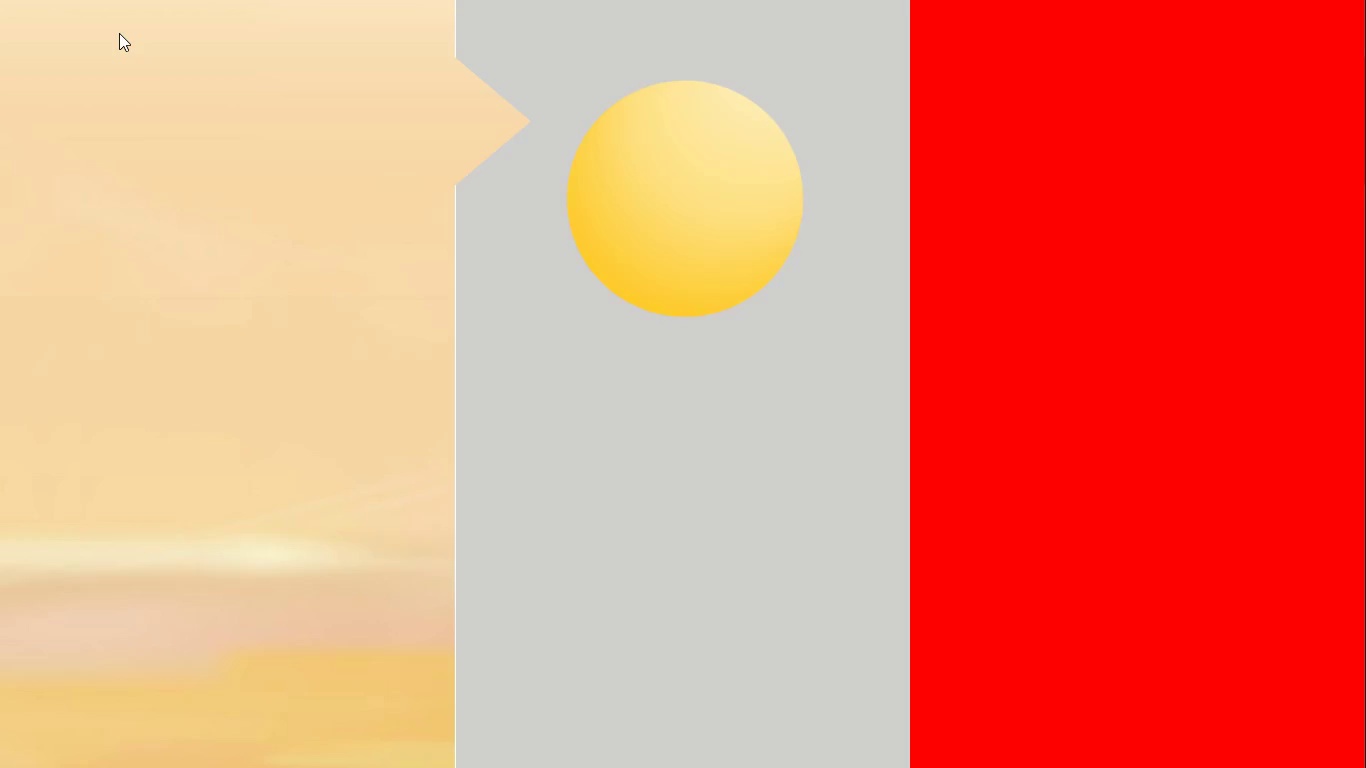 
key(Space)
 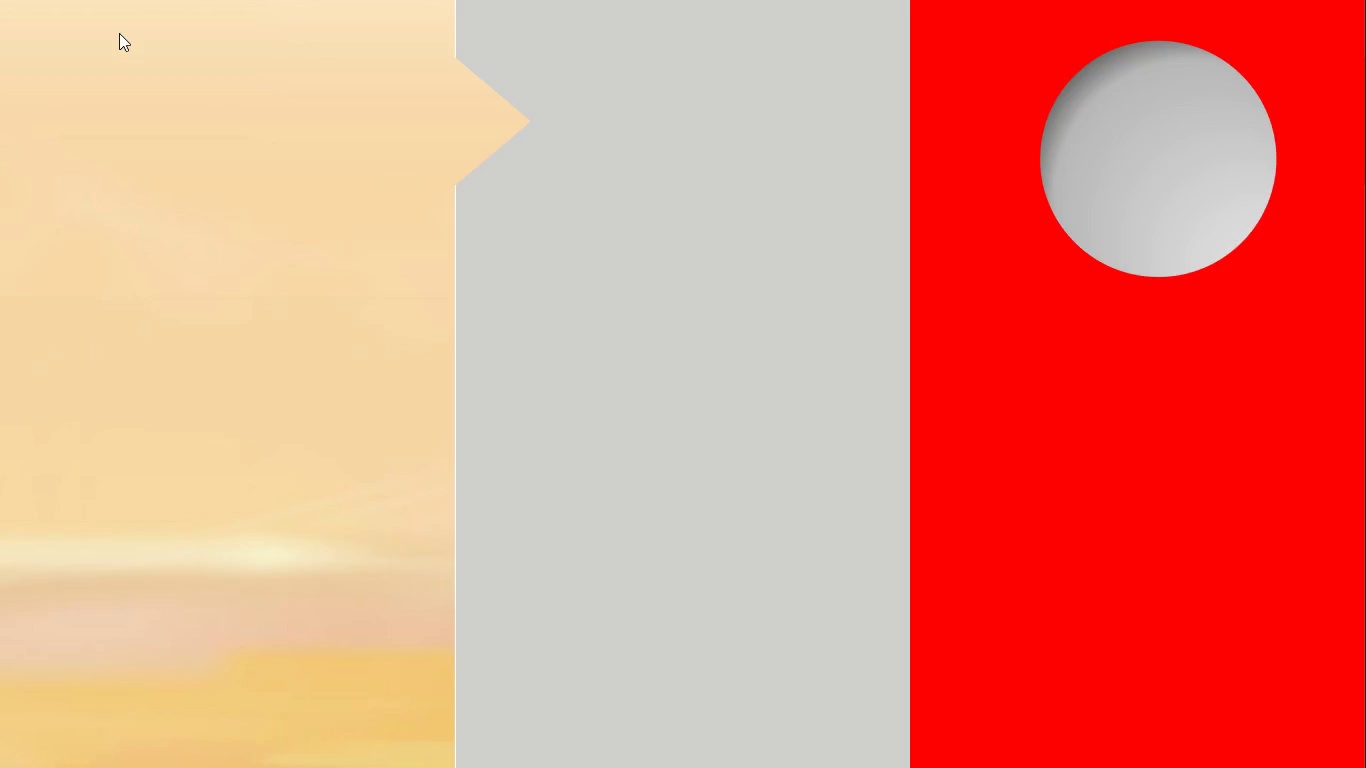 
key(Escape)
 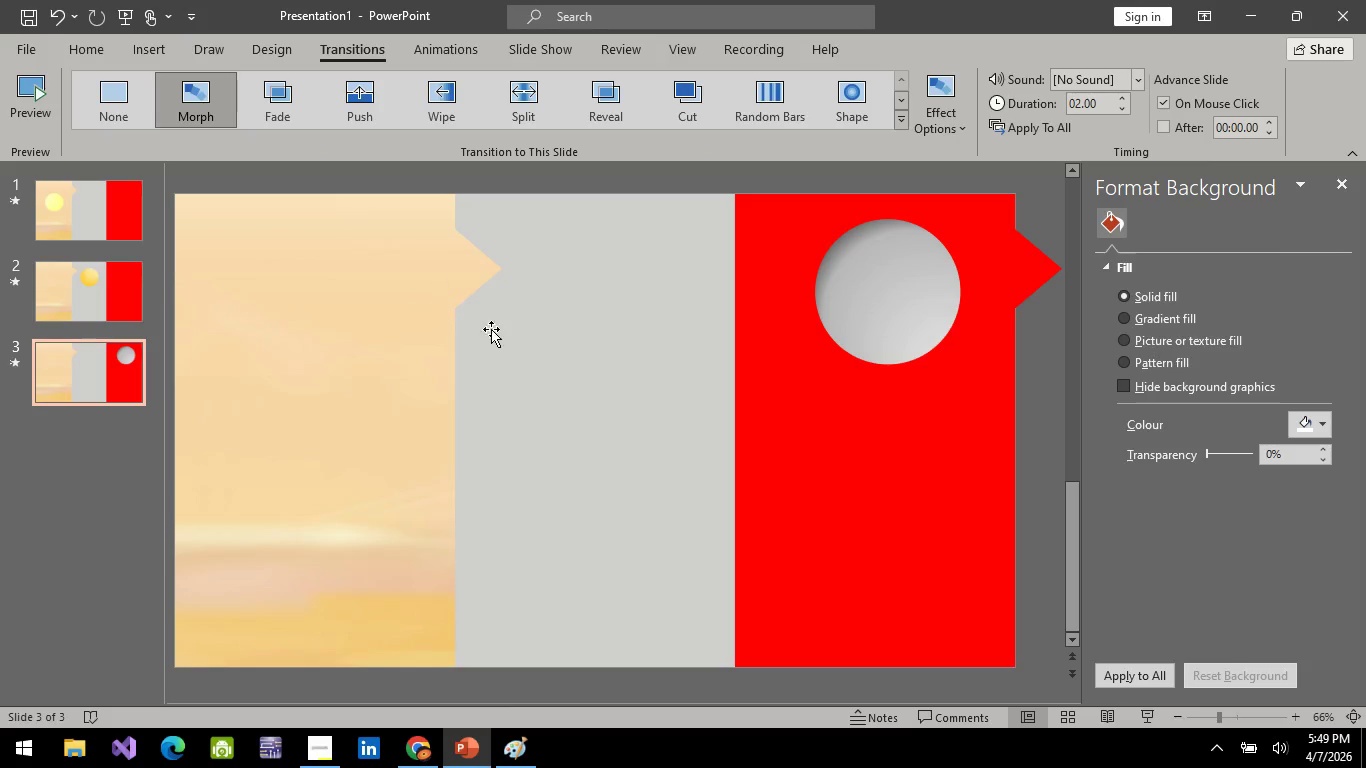 
left_click_drag(start_coordinate=[559, 387], to_coordinate=[81, 217])
 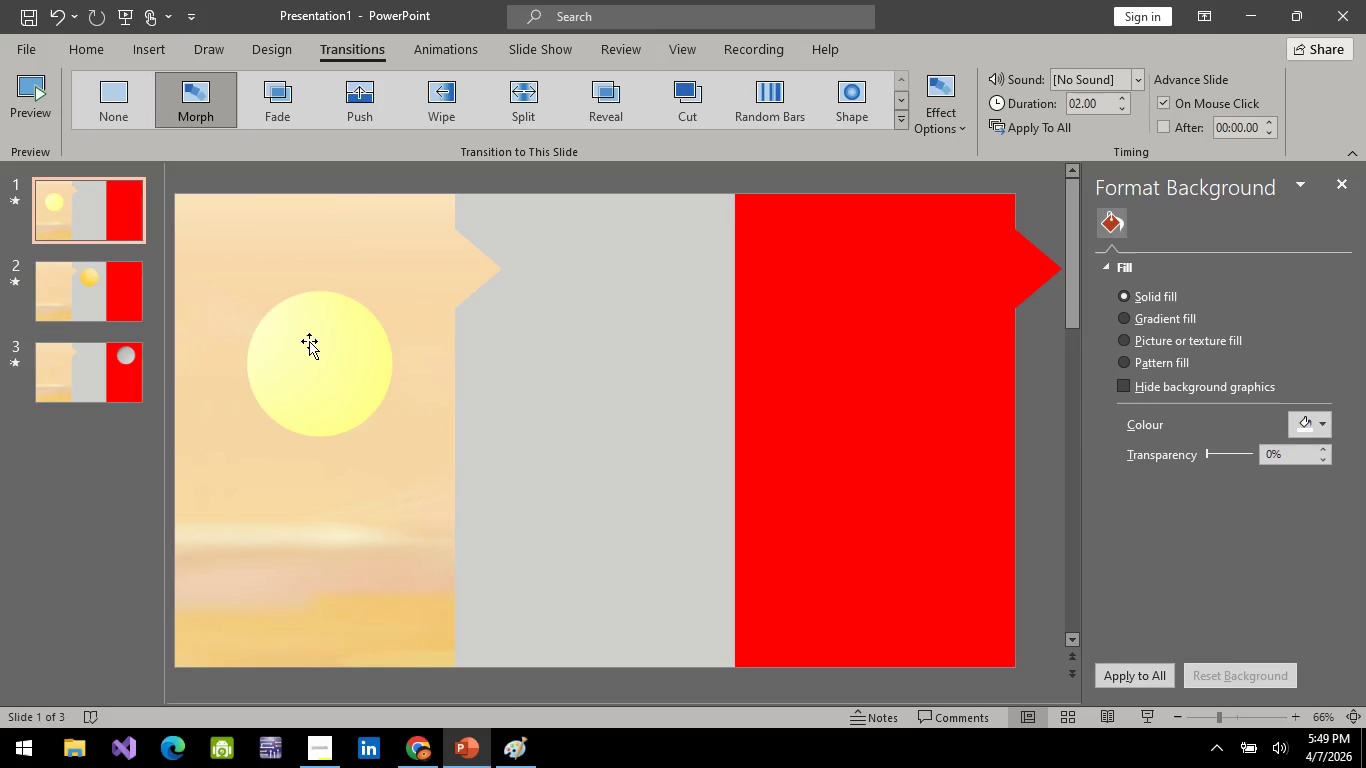 
left_click([81, 217])
 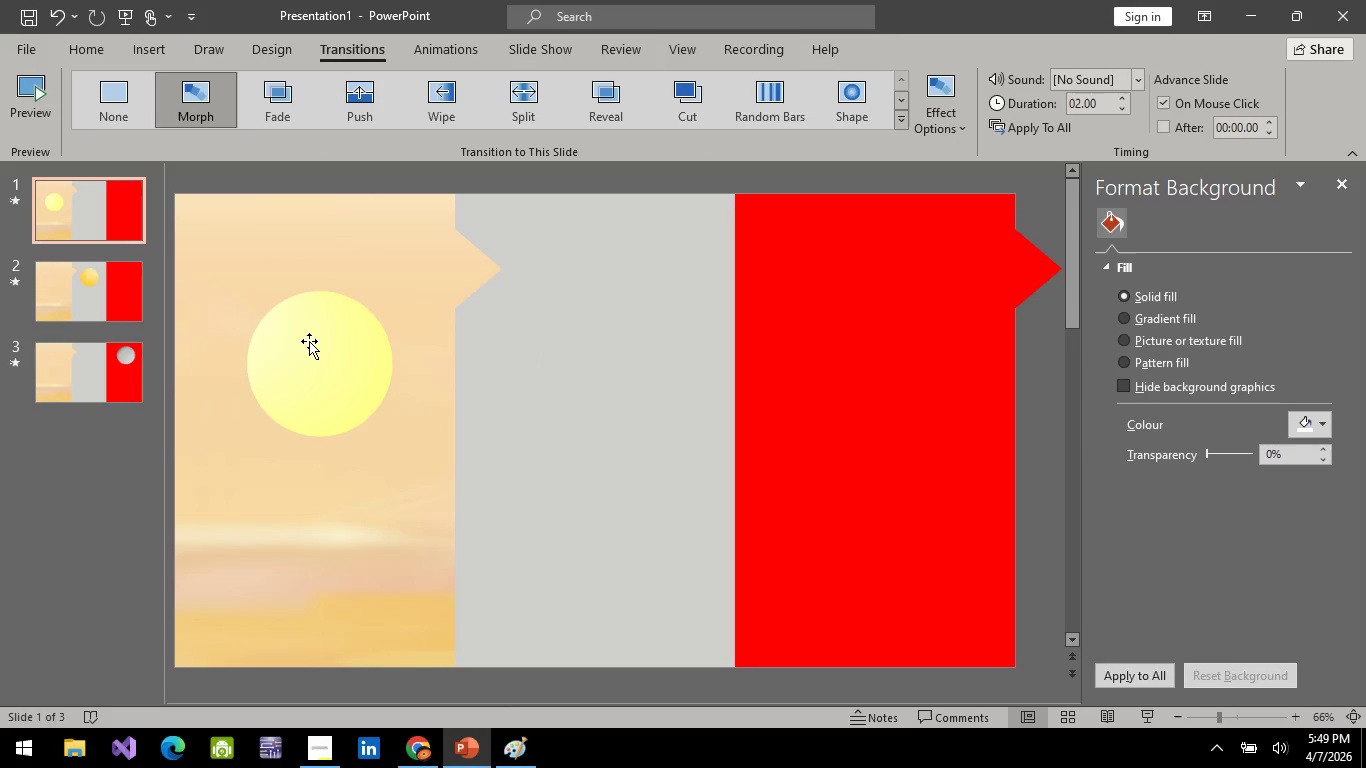 
left_click_drag(start_coordinate=[309, 342], to_coordinate=[314, 374])
 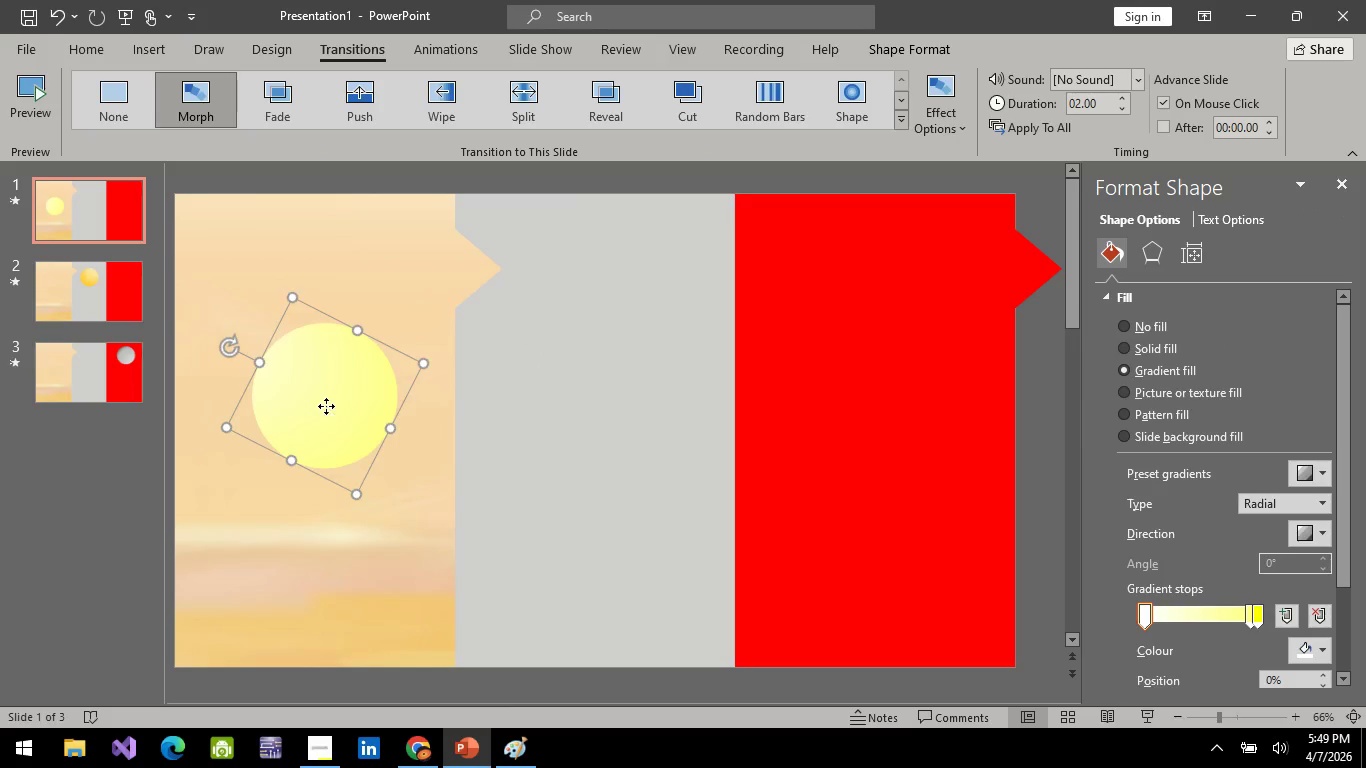 
left_click_drag(start_coordinate=[326, 406], to_coordinate=[321, 364])
 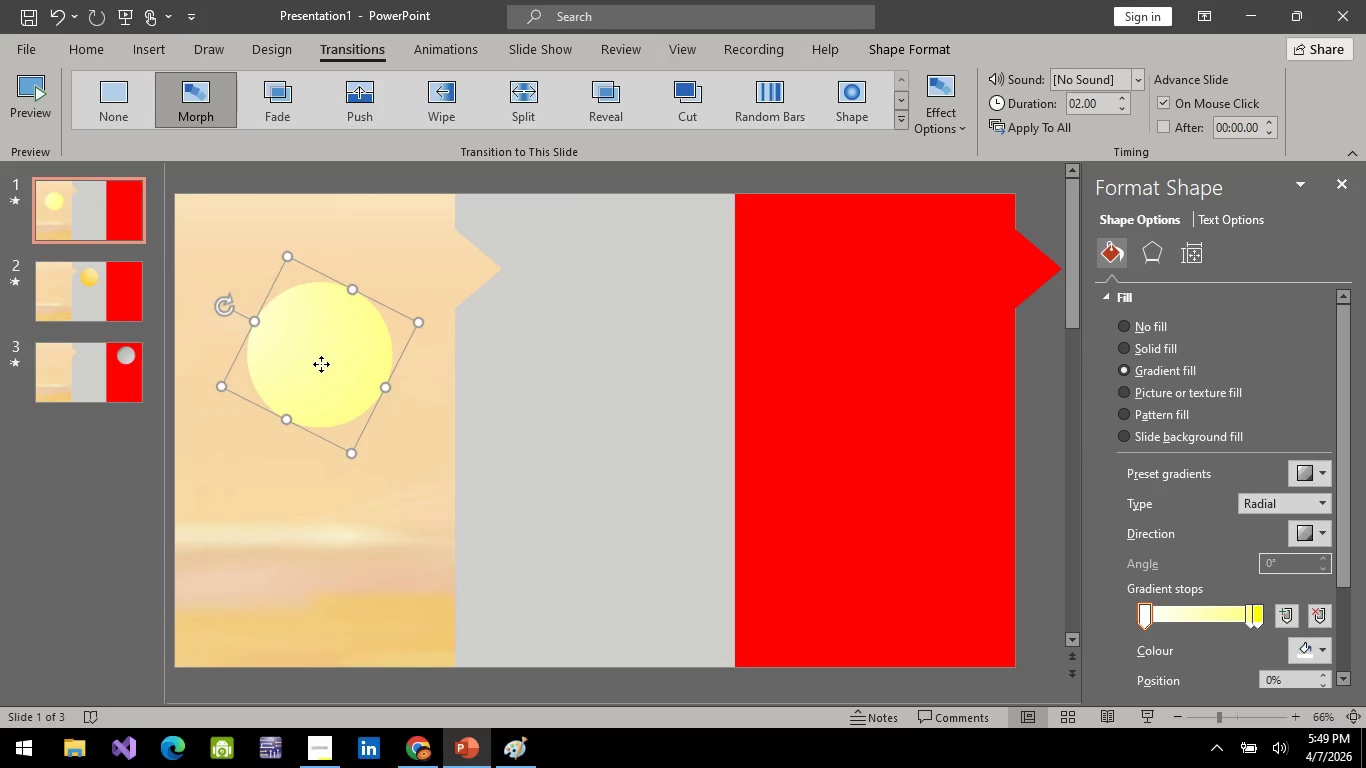 
left_click_drag(start_coordinate=[321, 364], to_coordinate=[337, 362])
 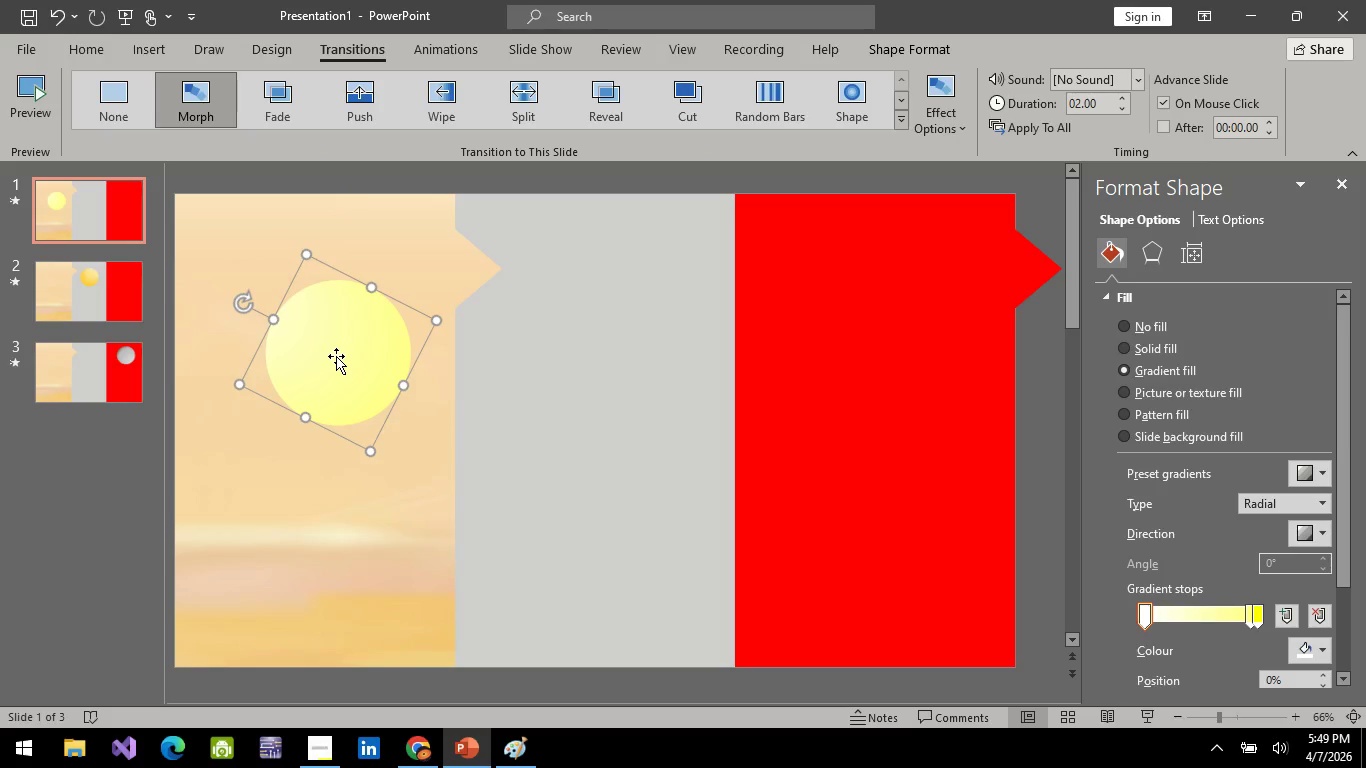 
wait(12.28)
 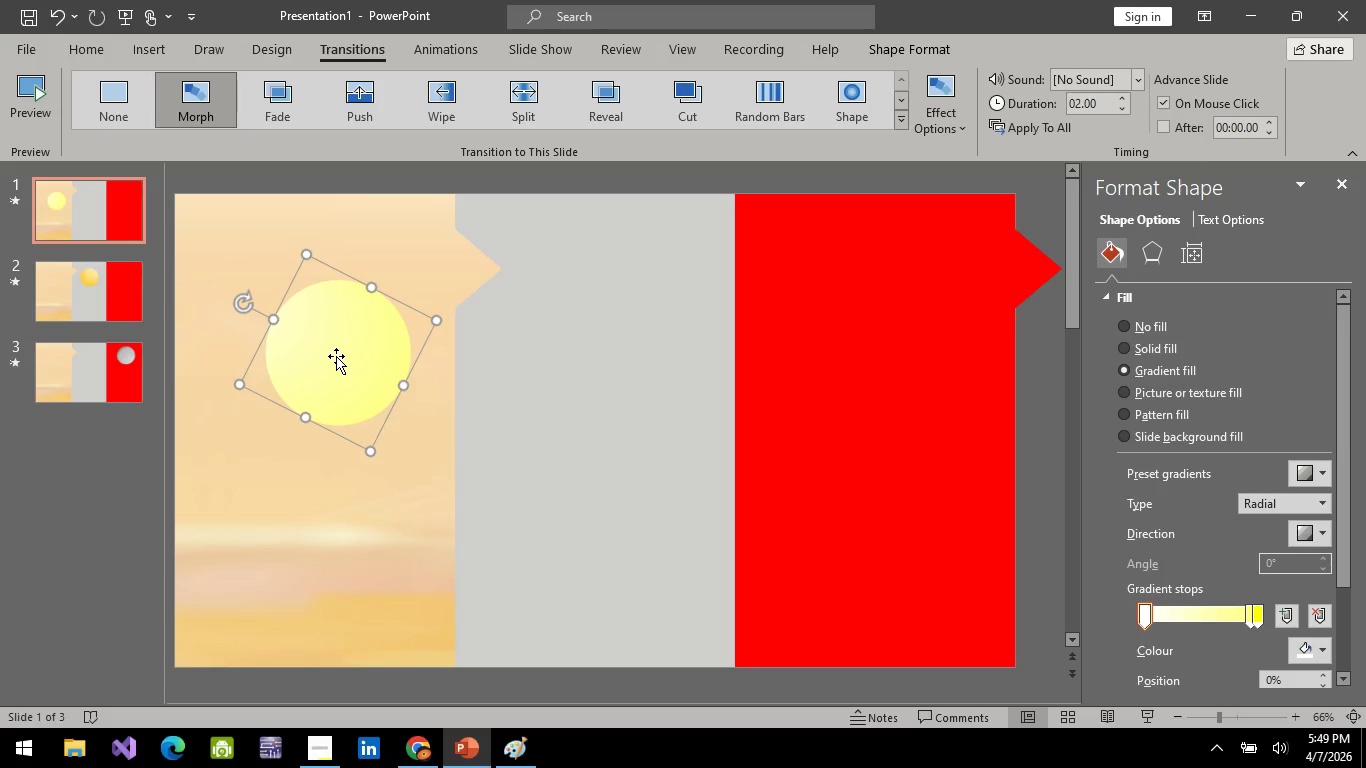 
key(Delete)
 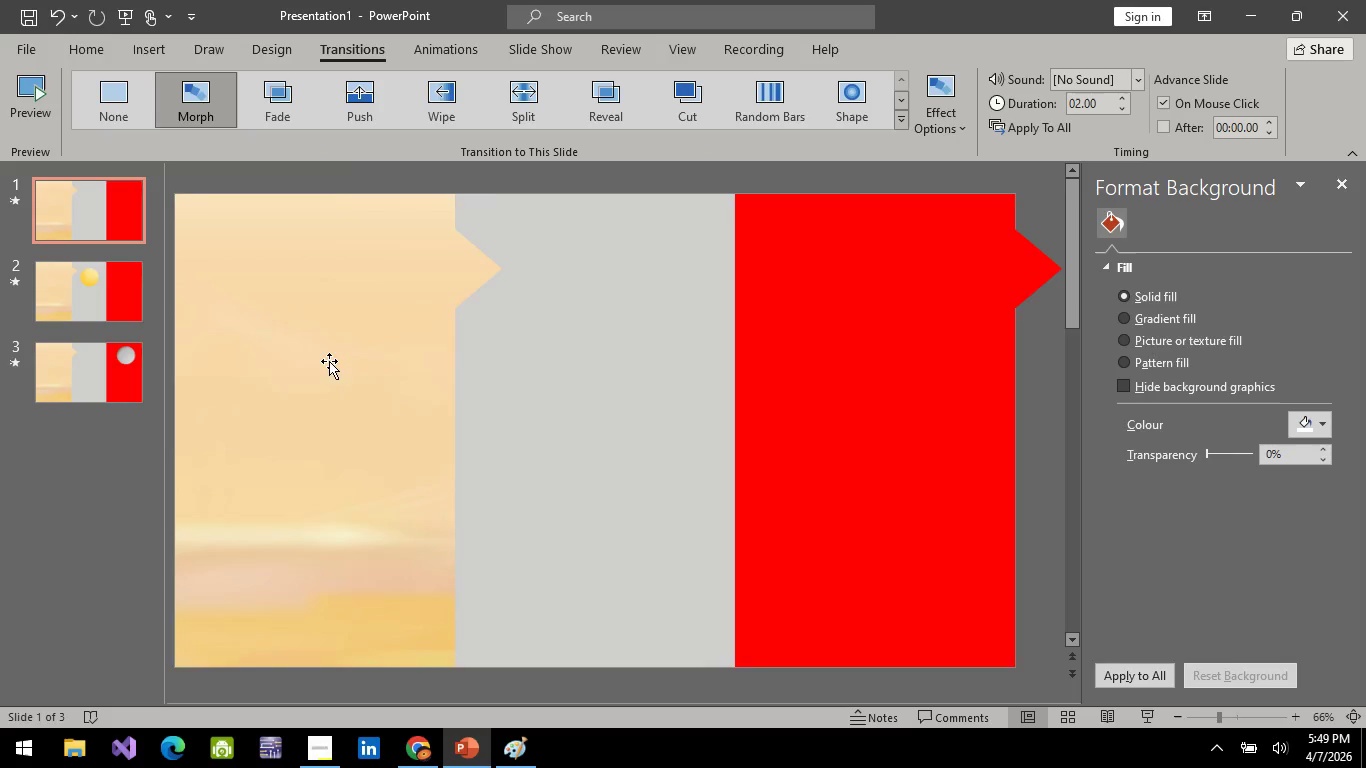 
left_click([329, 361])
 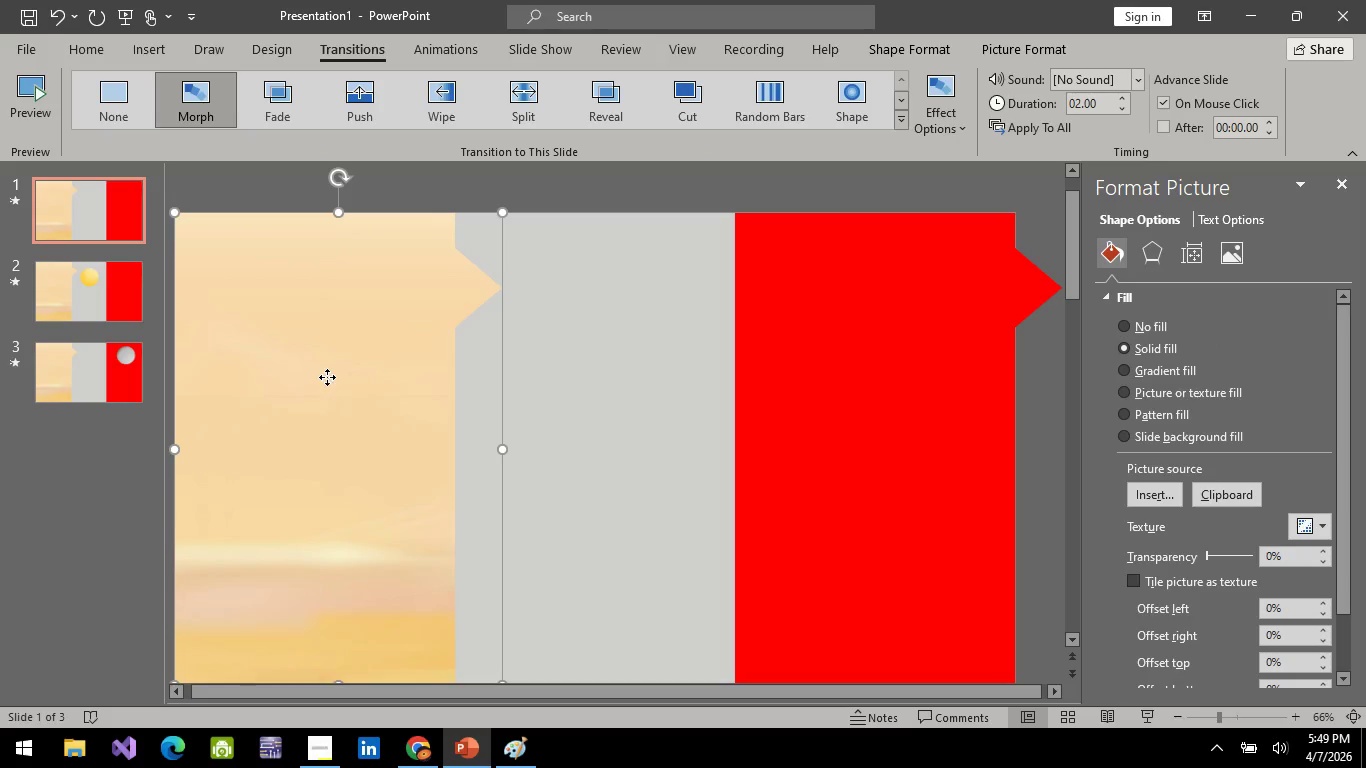 
left_click_drag(start_coordinate=[327, 377], to_coordinate=[692, 383])
 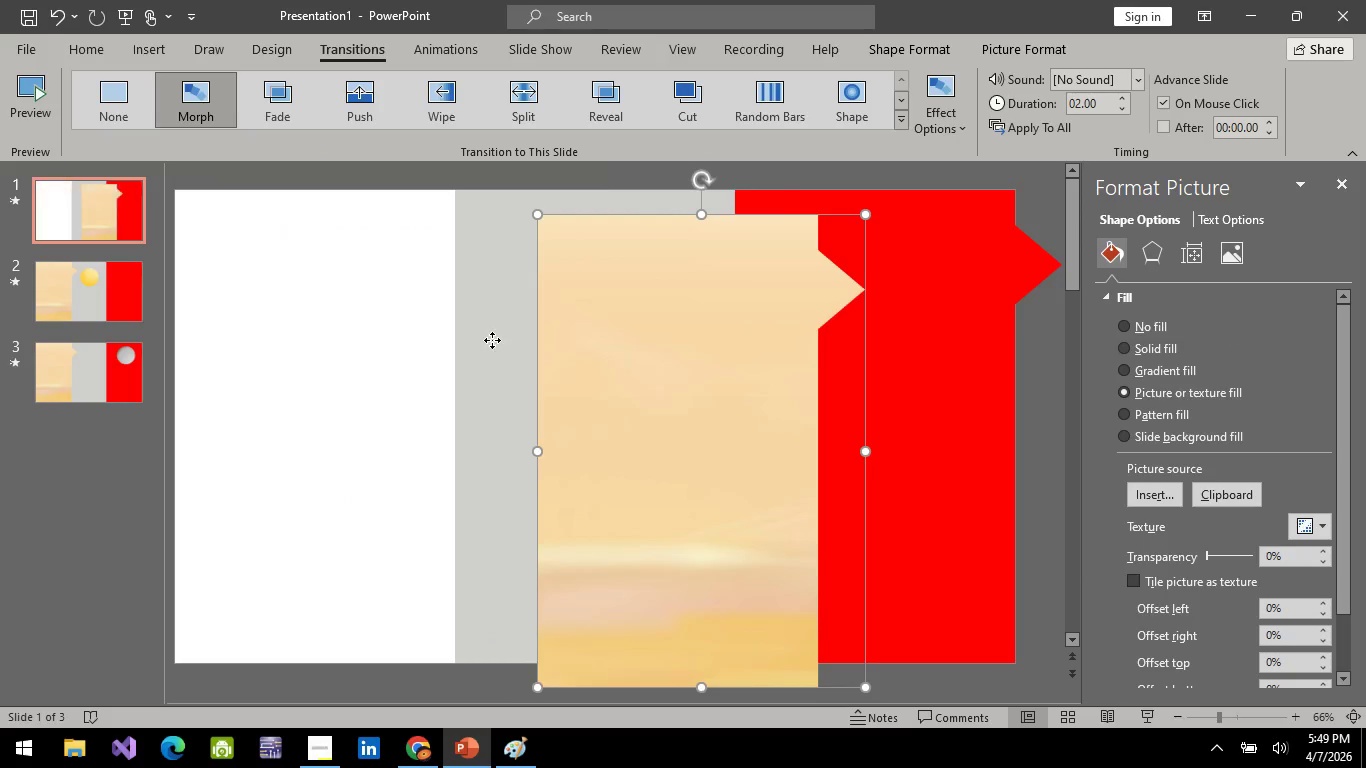 
left_click([492, 340])
 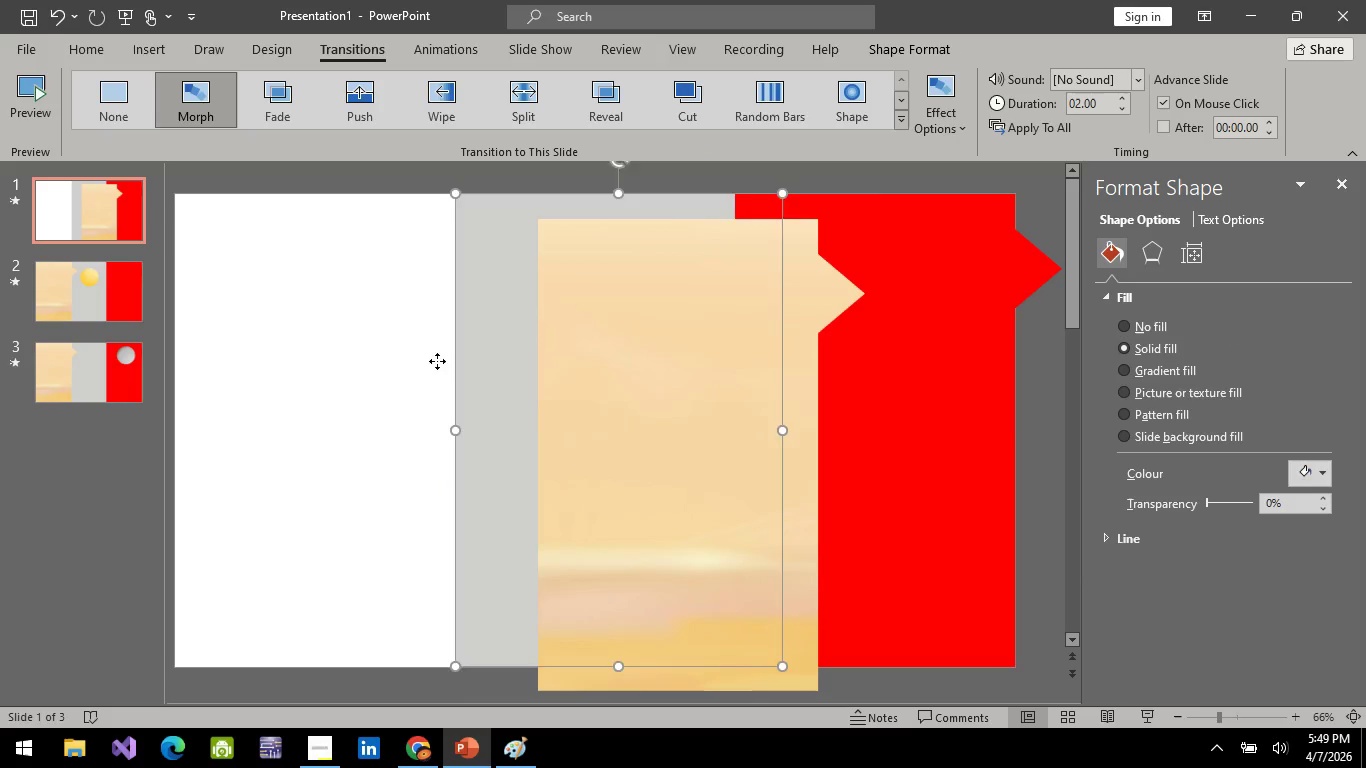 
left_click_drag(start_coordinate=[497, 368], to_coordinate=[218, 366])
 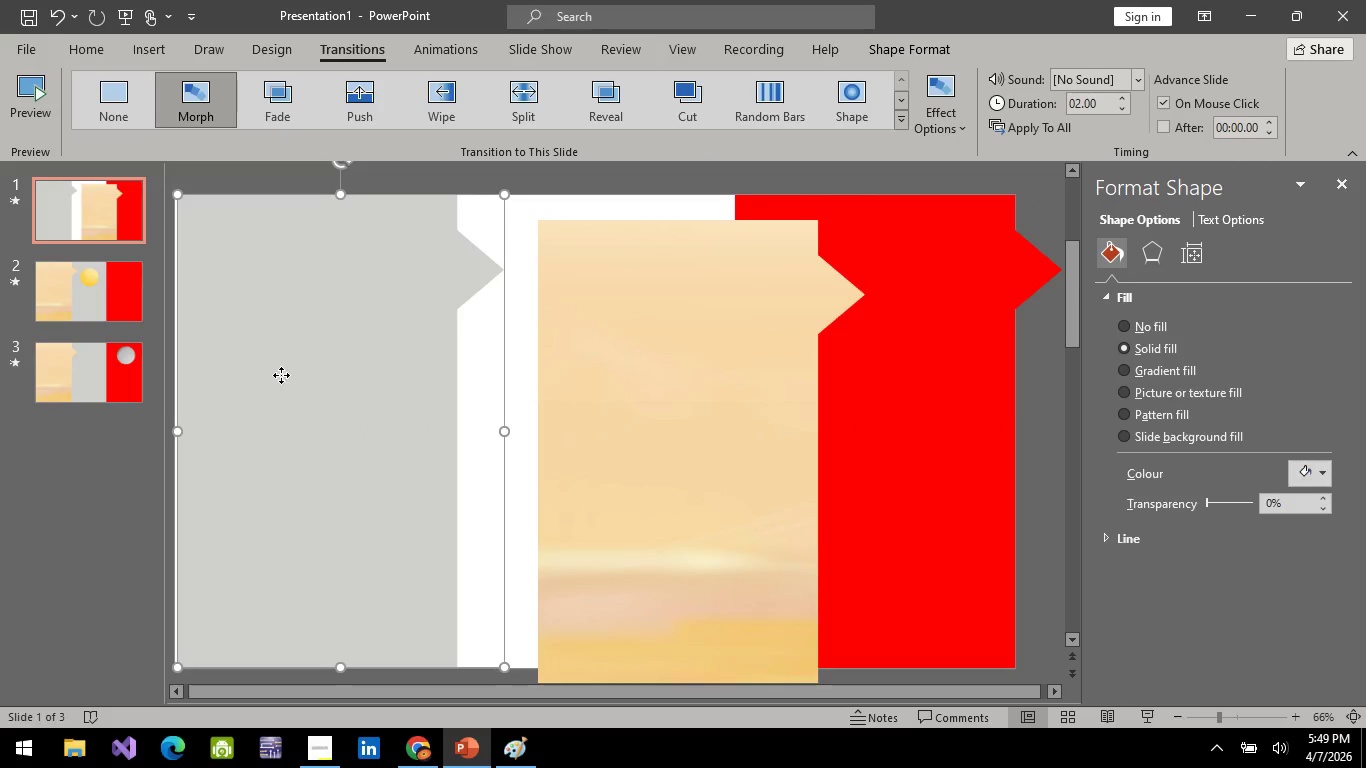 
left_click_drag(start_coordinate=[281, 375], to_coordinate=[274, 374])
 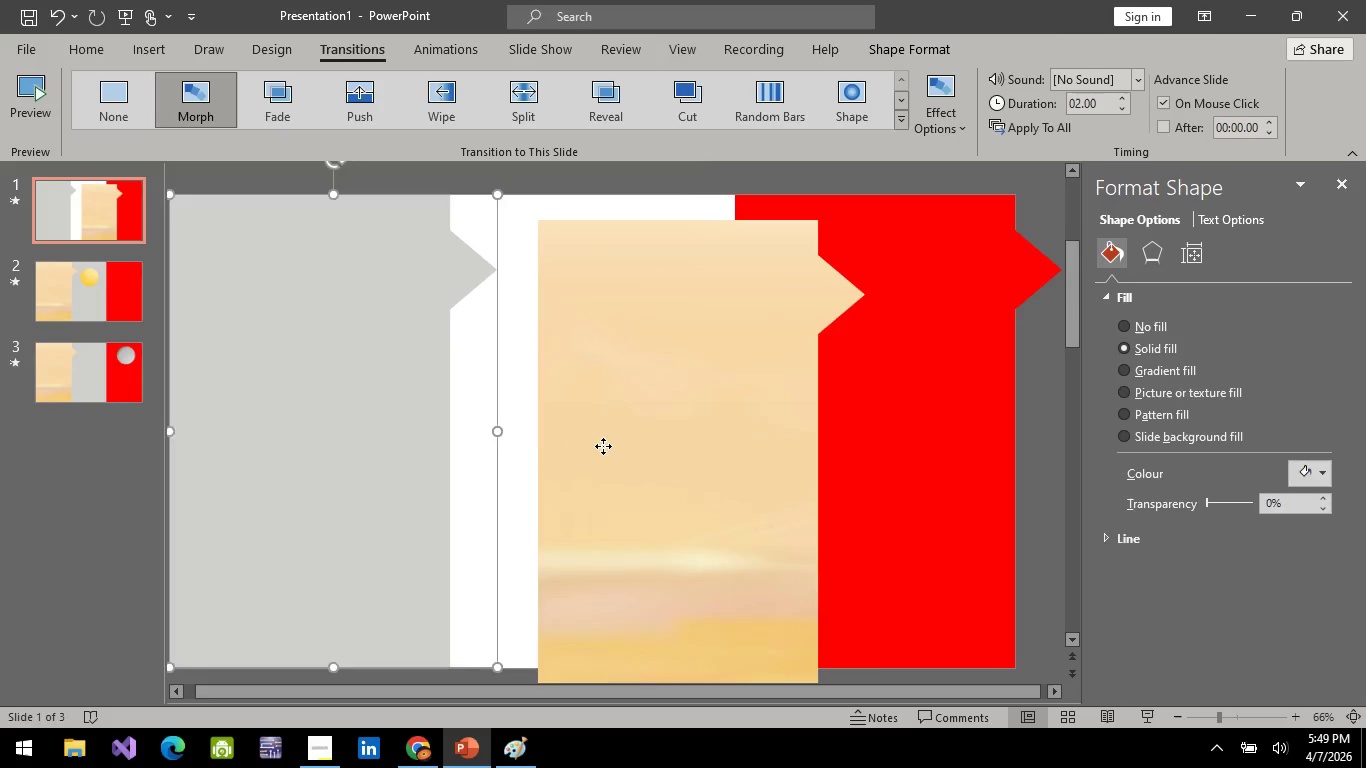 
left_click([603, 446])
 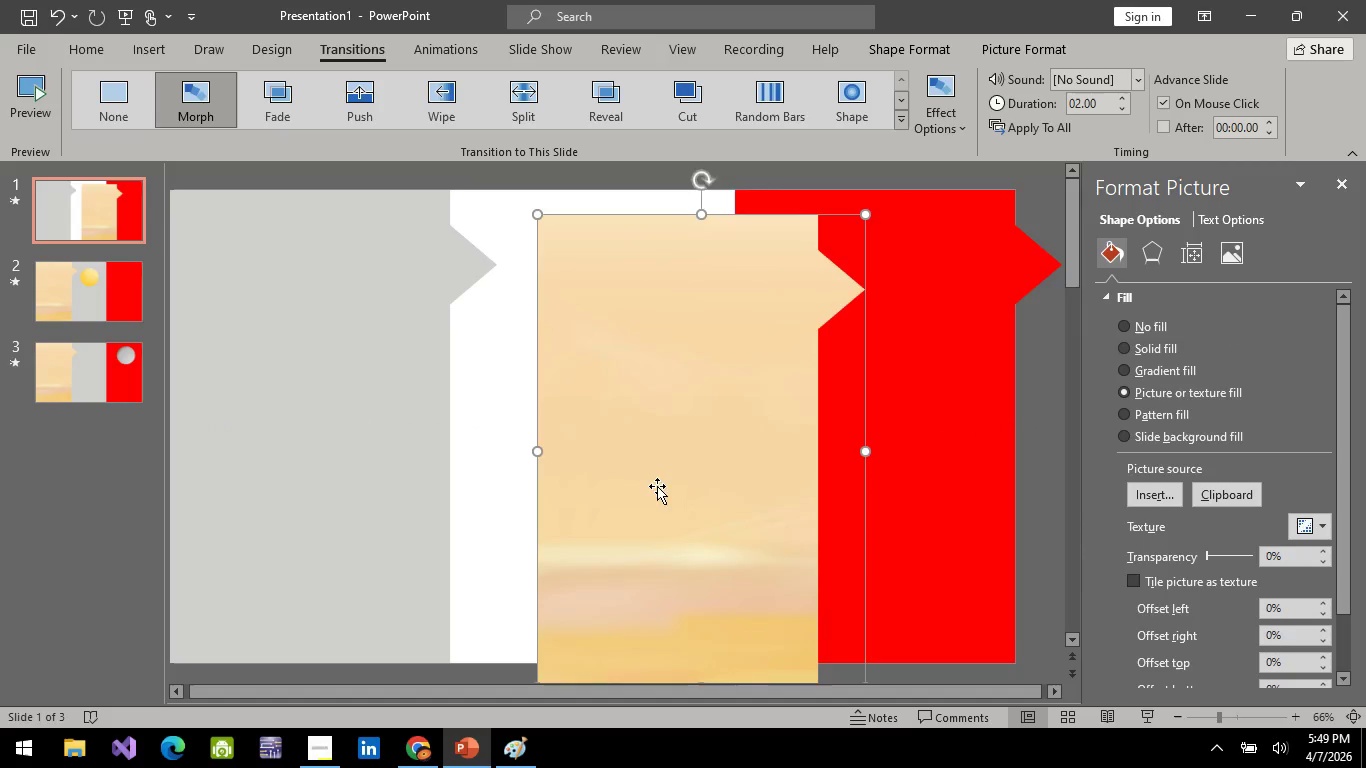 
left_click_drag(start_coordinate=[657, 486], to_coordinate=[569, 455])
 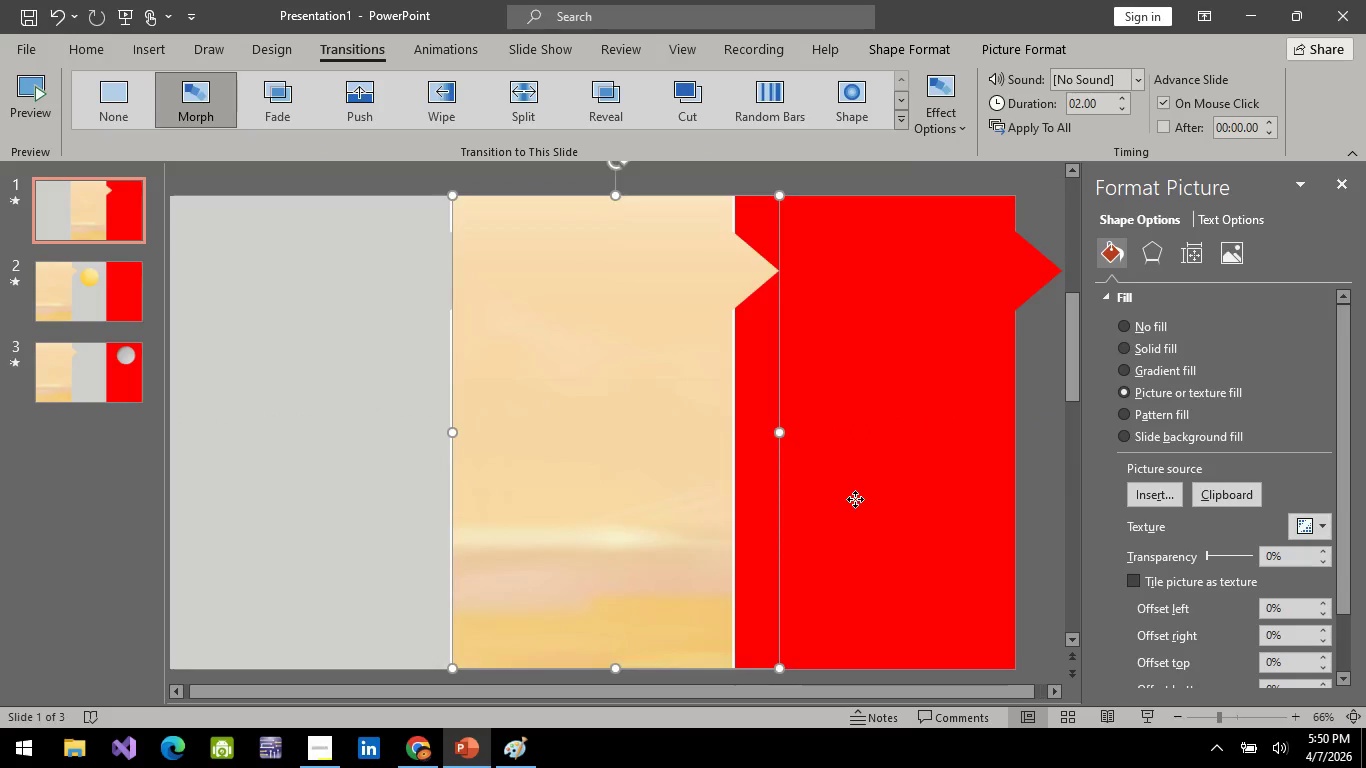 
left_click([855, 499])
 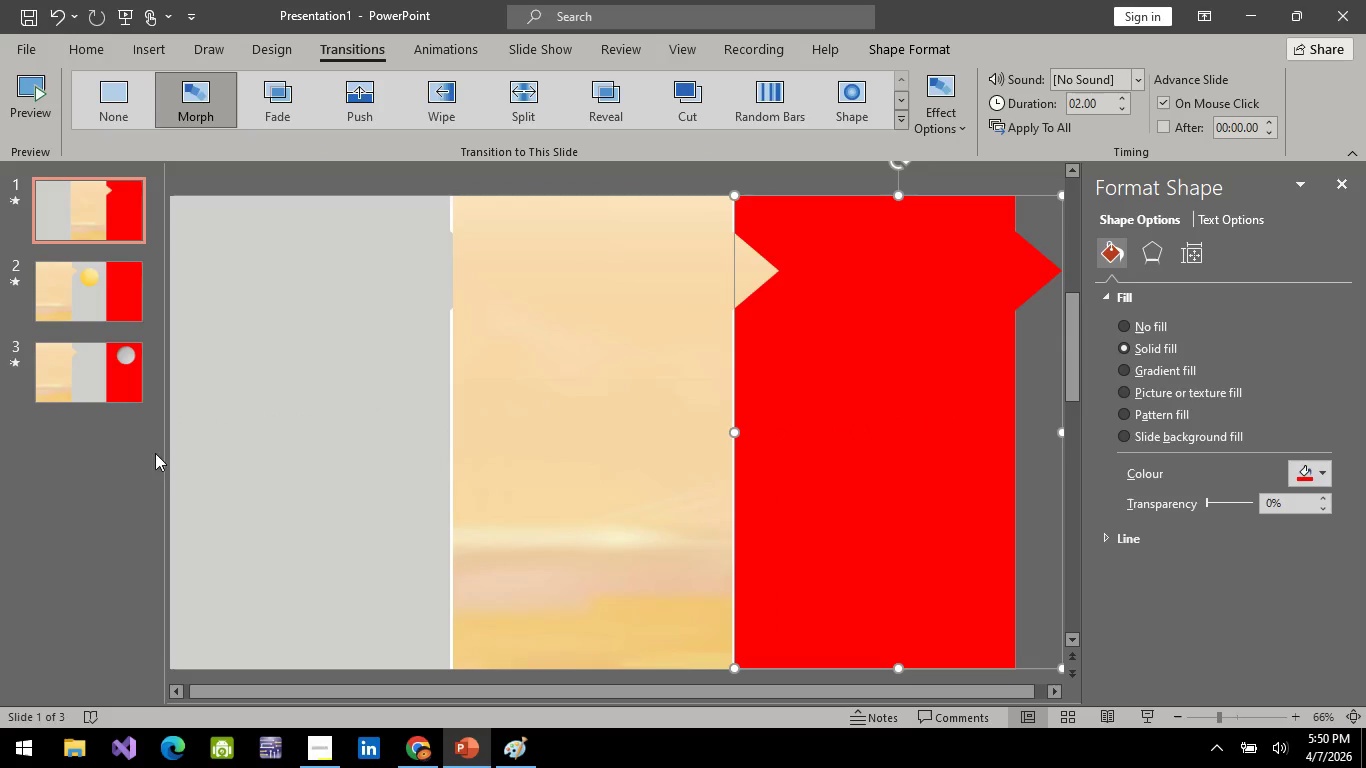 
left_click([101, 492])
 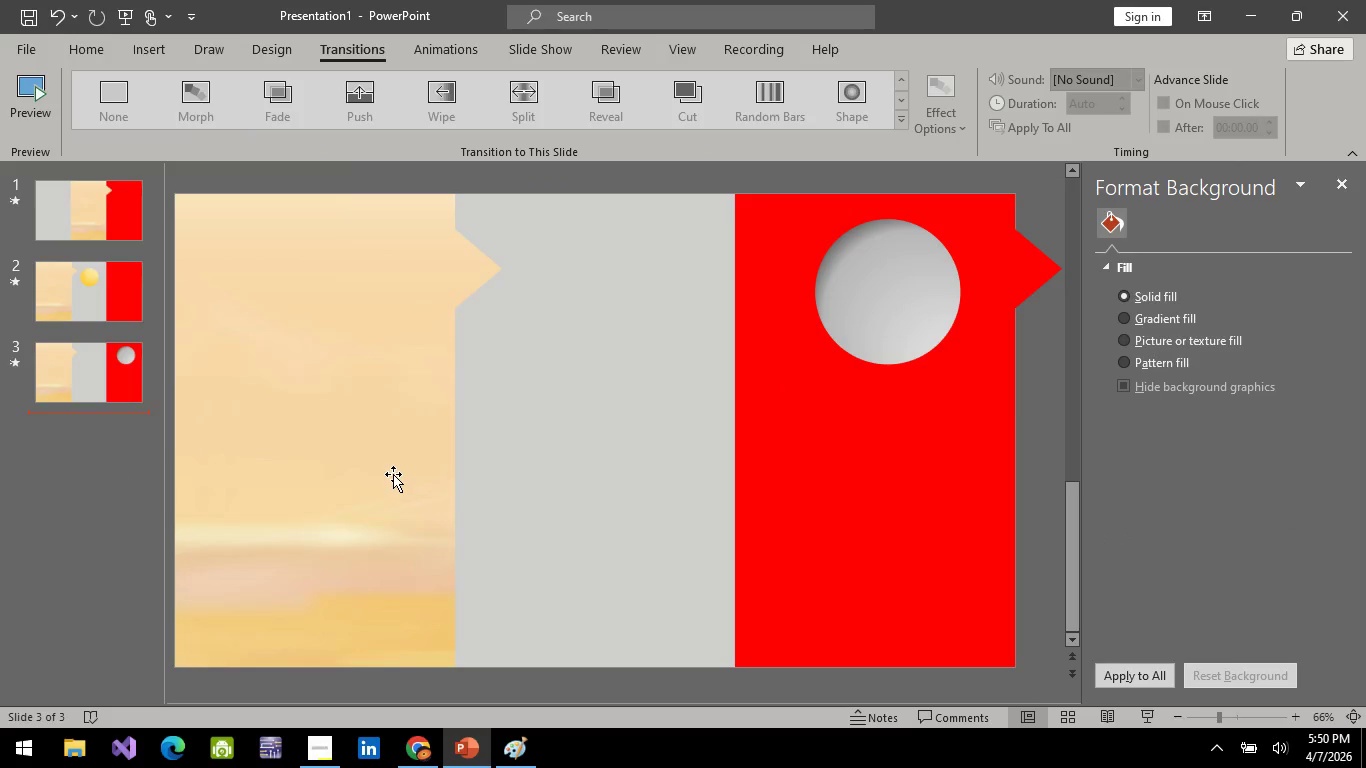 
left_click([393, 474])
 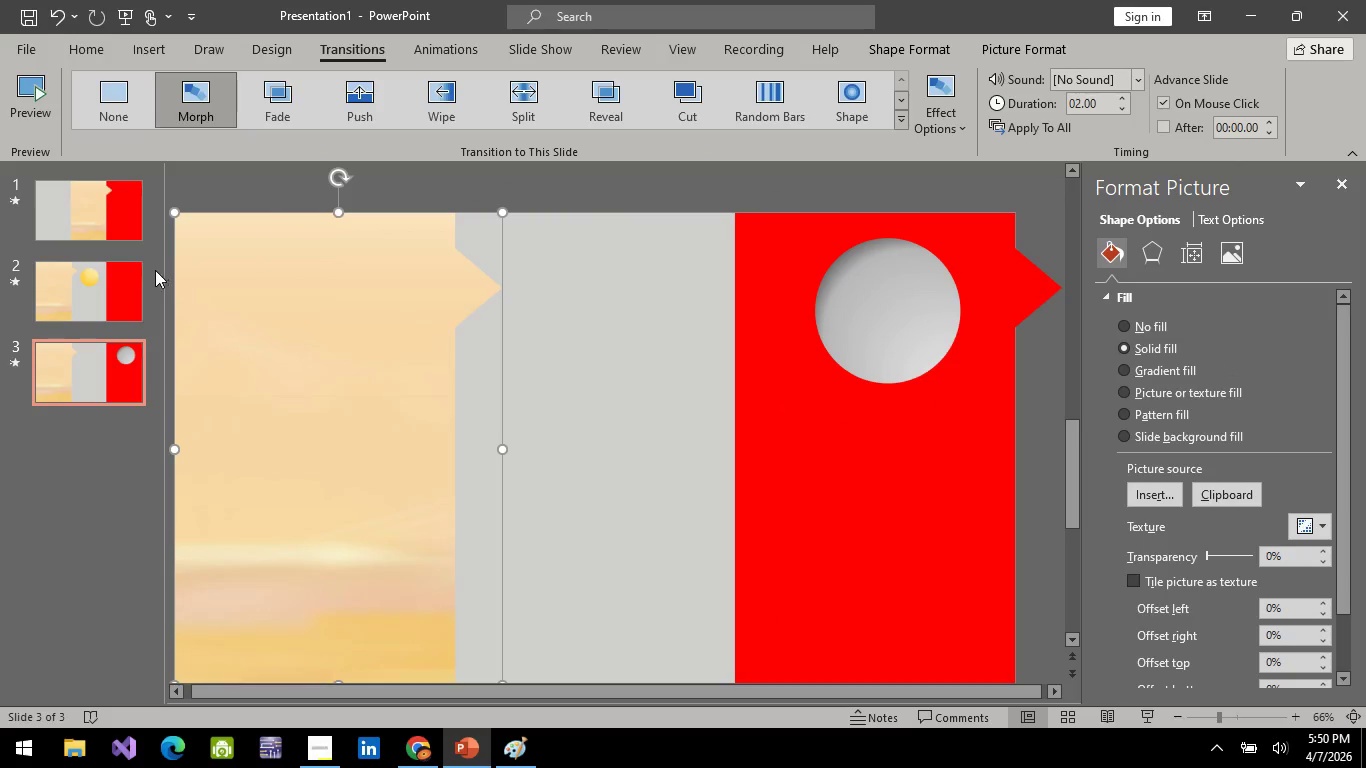 
left_click([88, 315])
 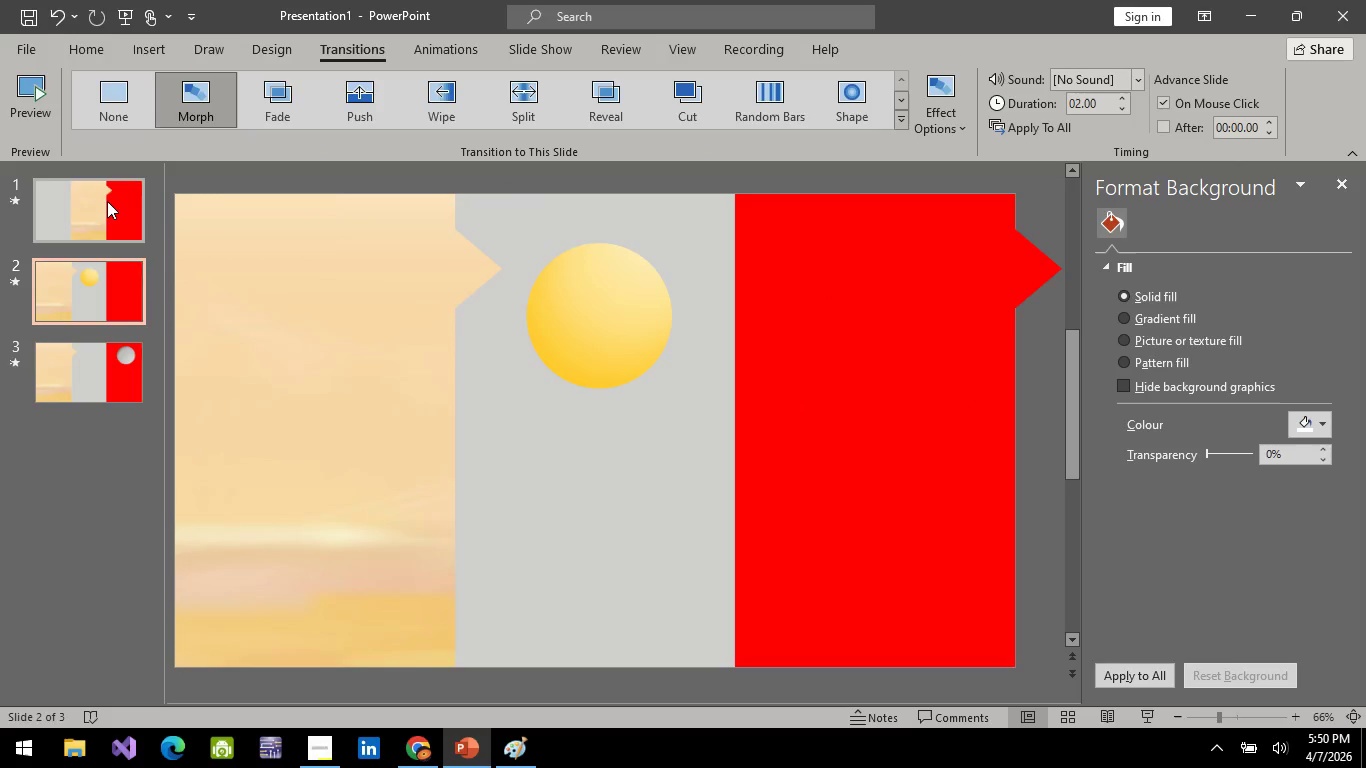 
left_click([106, 194])
 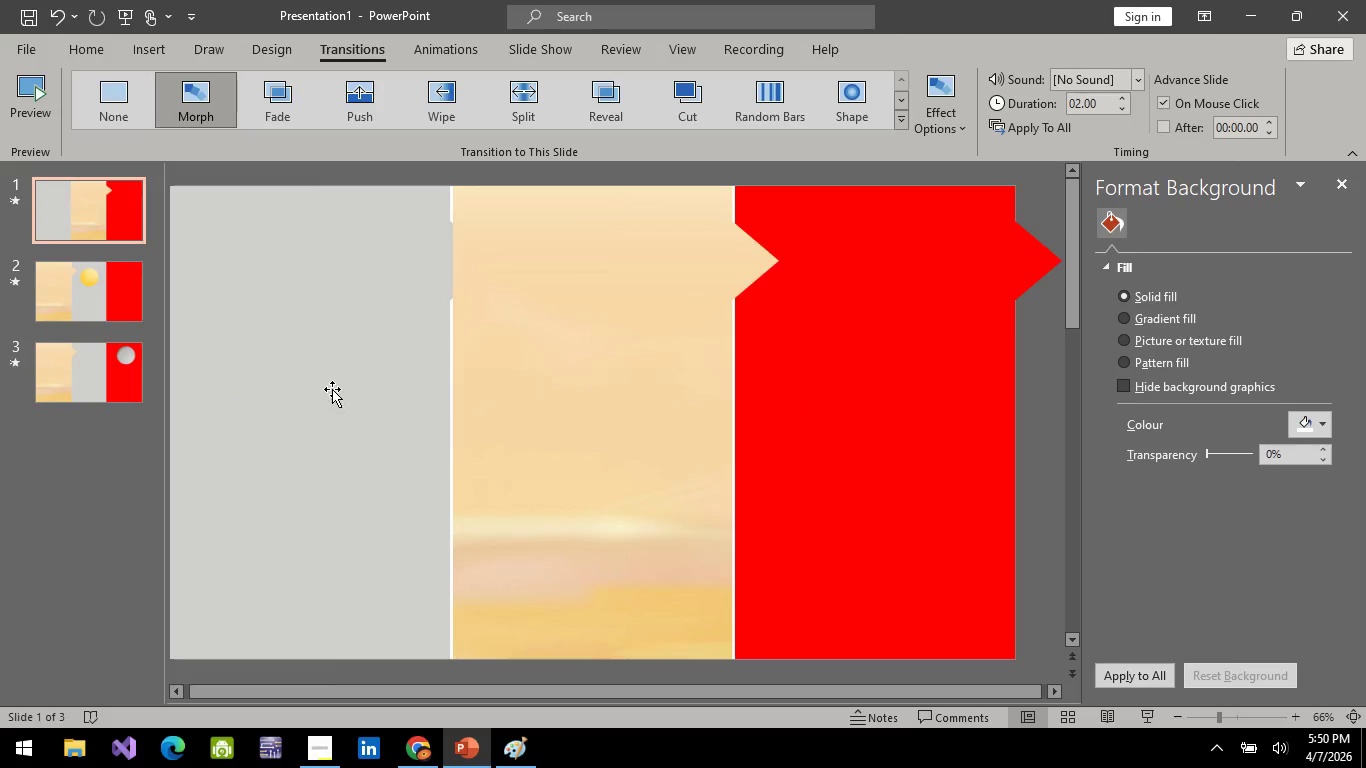 
left_click([332, 389])
 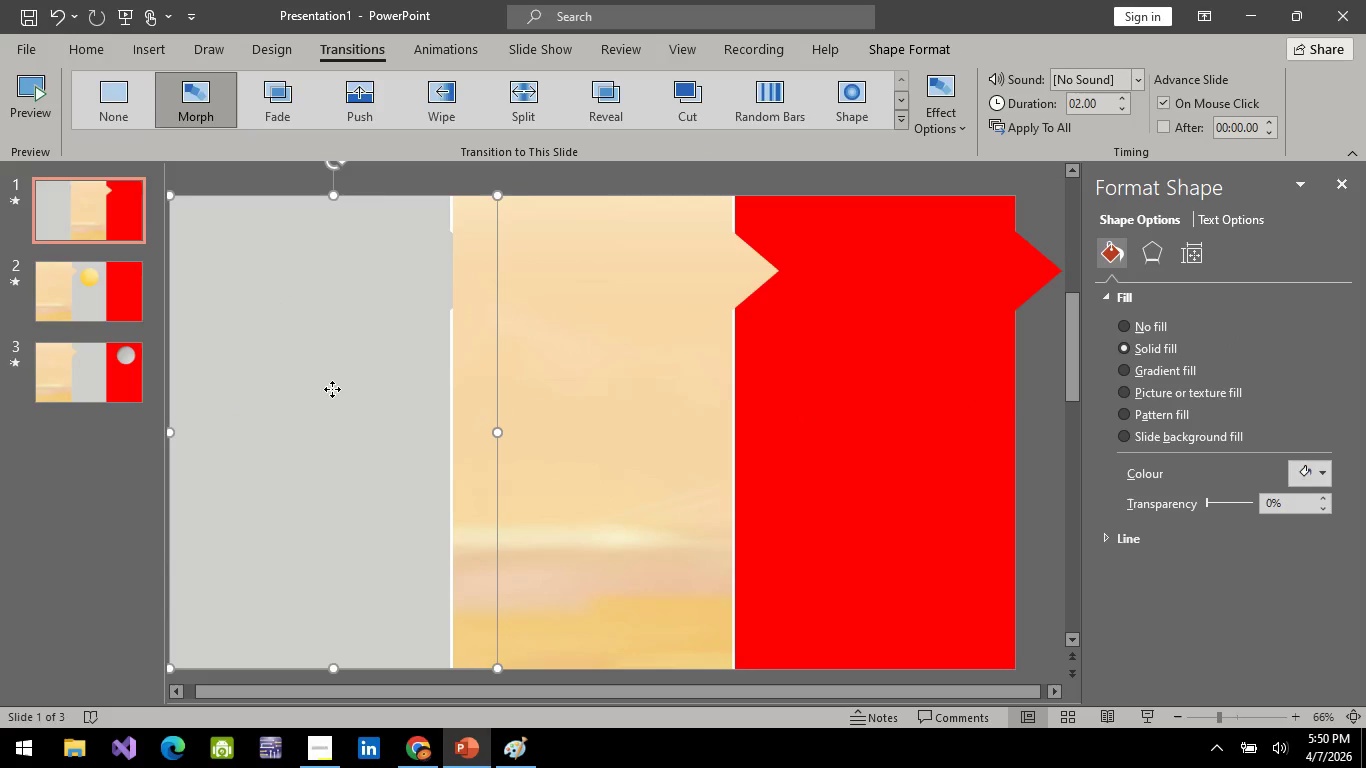 
right_click([332, 389])
 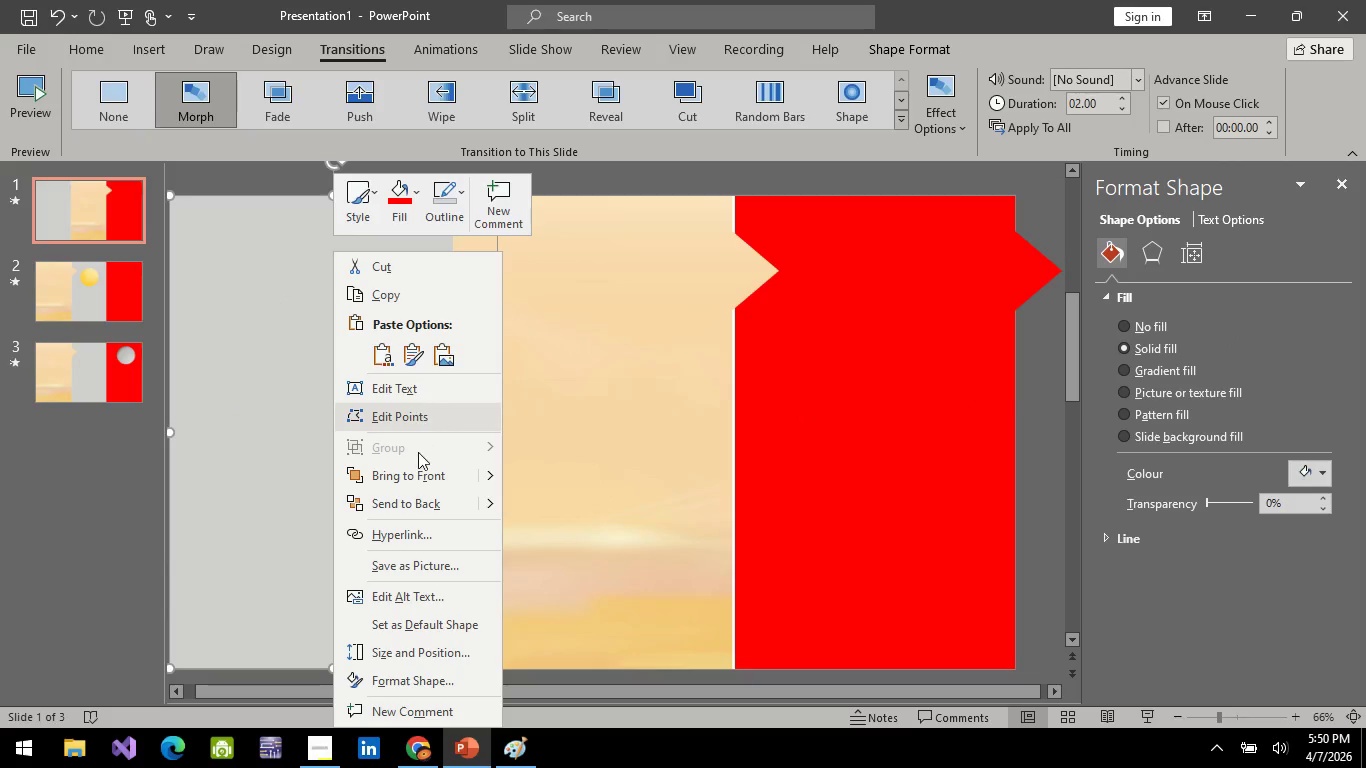 
left_click([412, 470])
 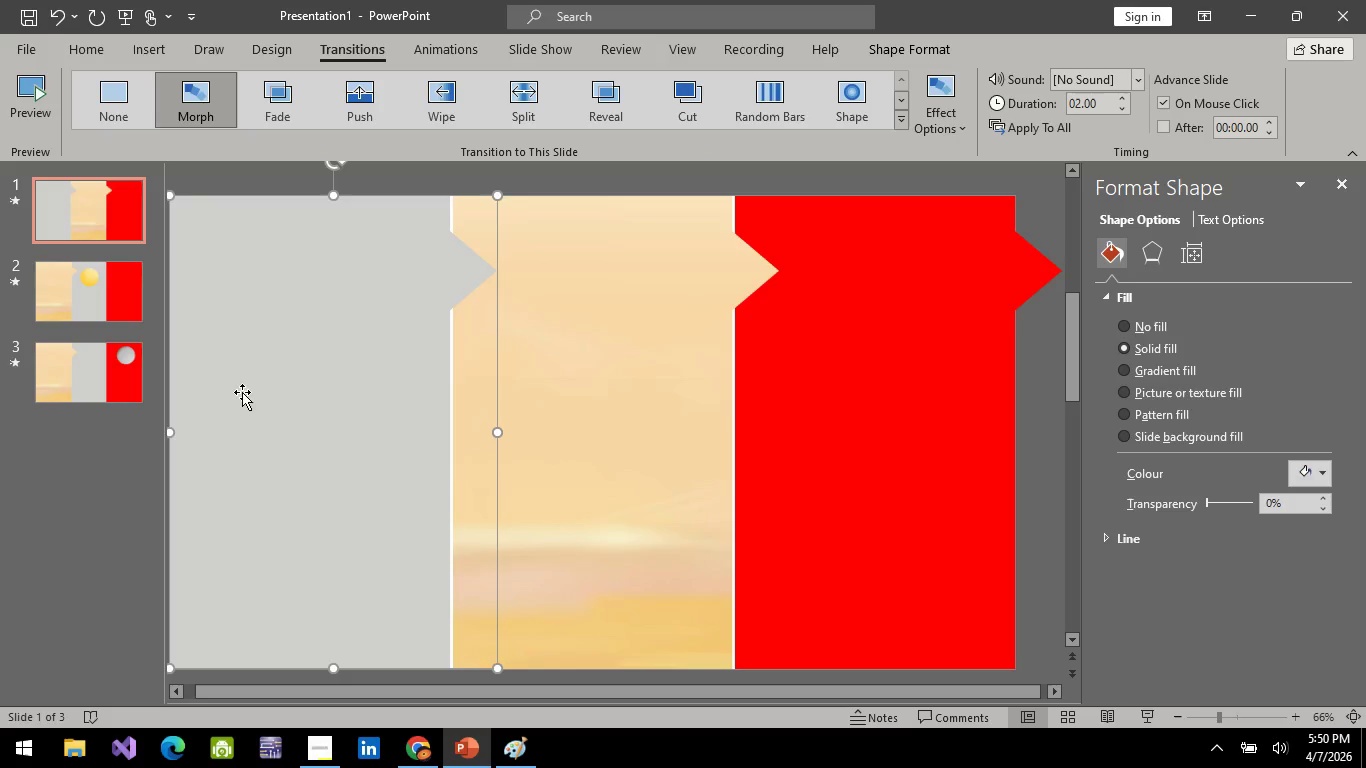 
left_click_drag(start_coordinate=[242, 392], to_coordinate=[247, 383])
 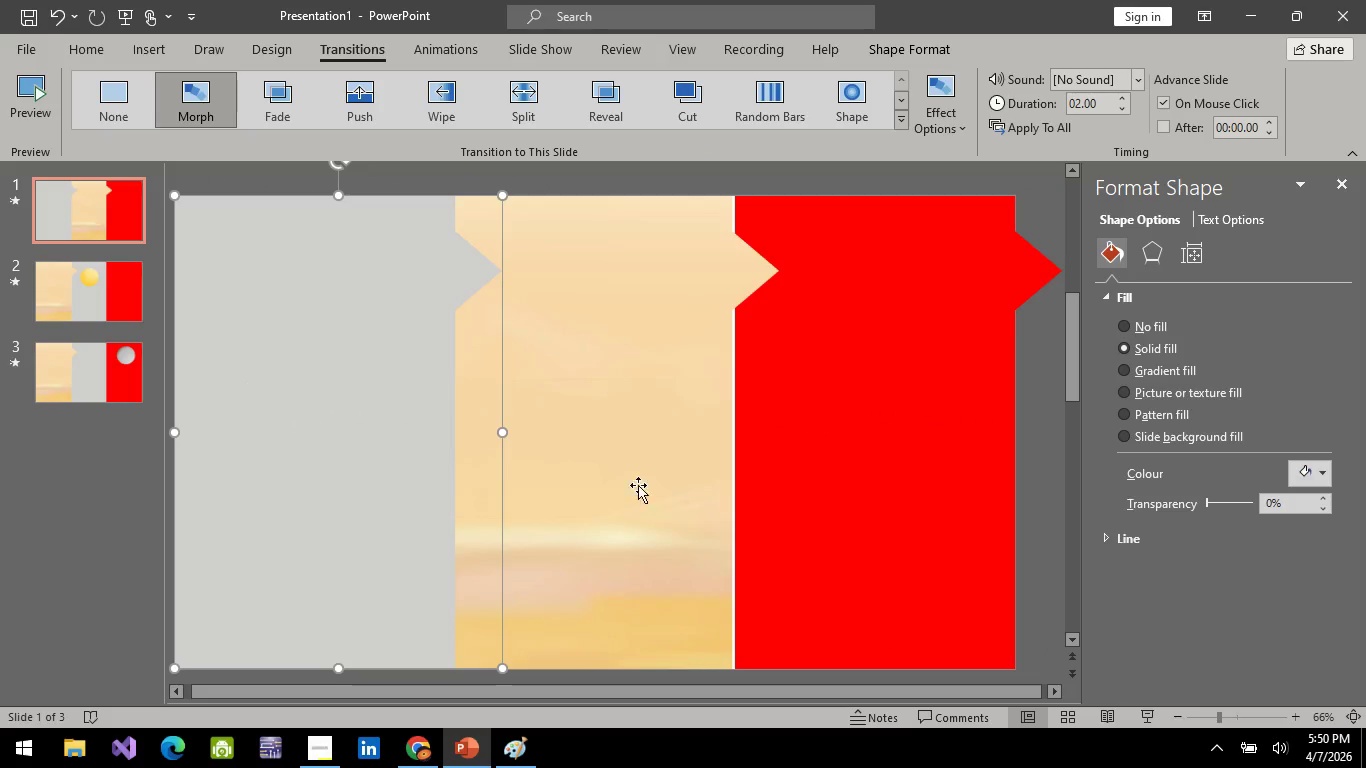 
left_click([620, 481])
 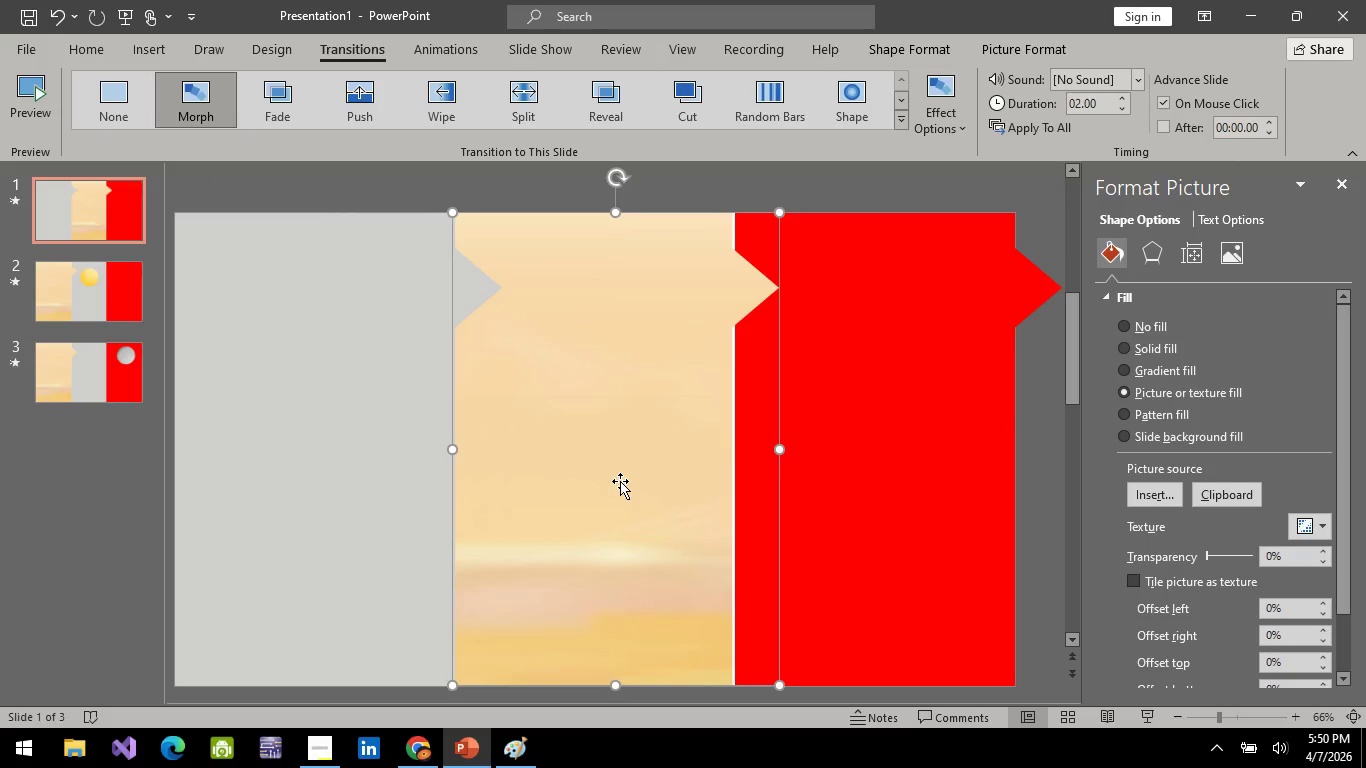 
key(ArrowRight)
 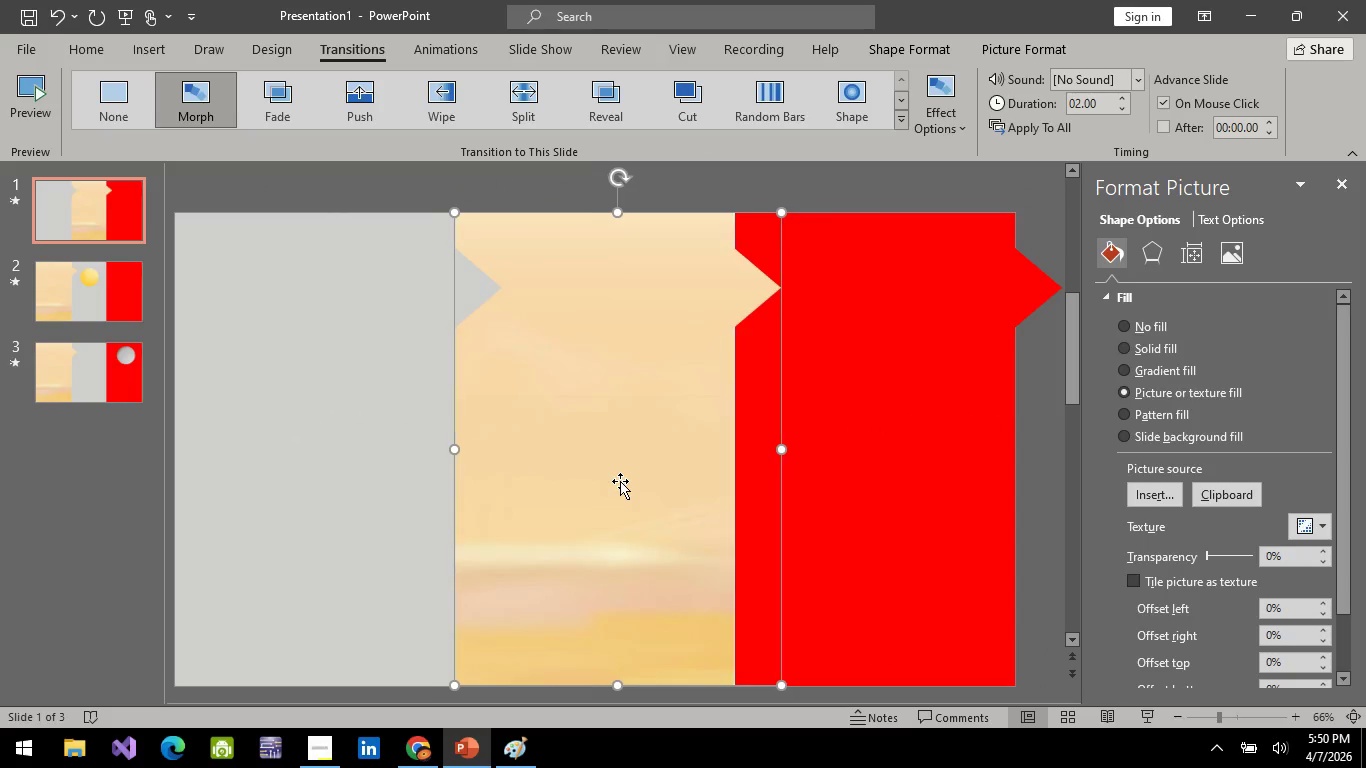 
key(ArrowRight)
 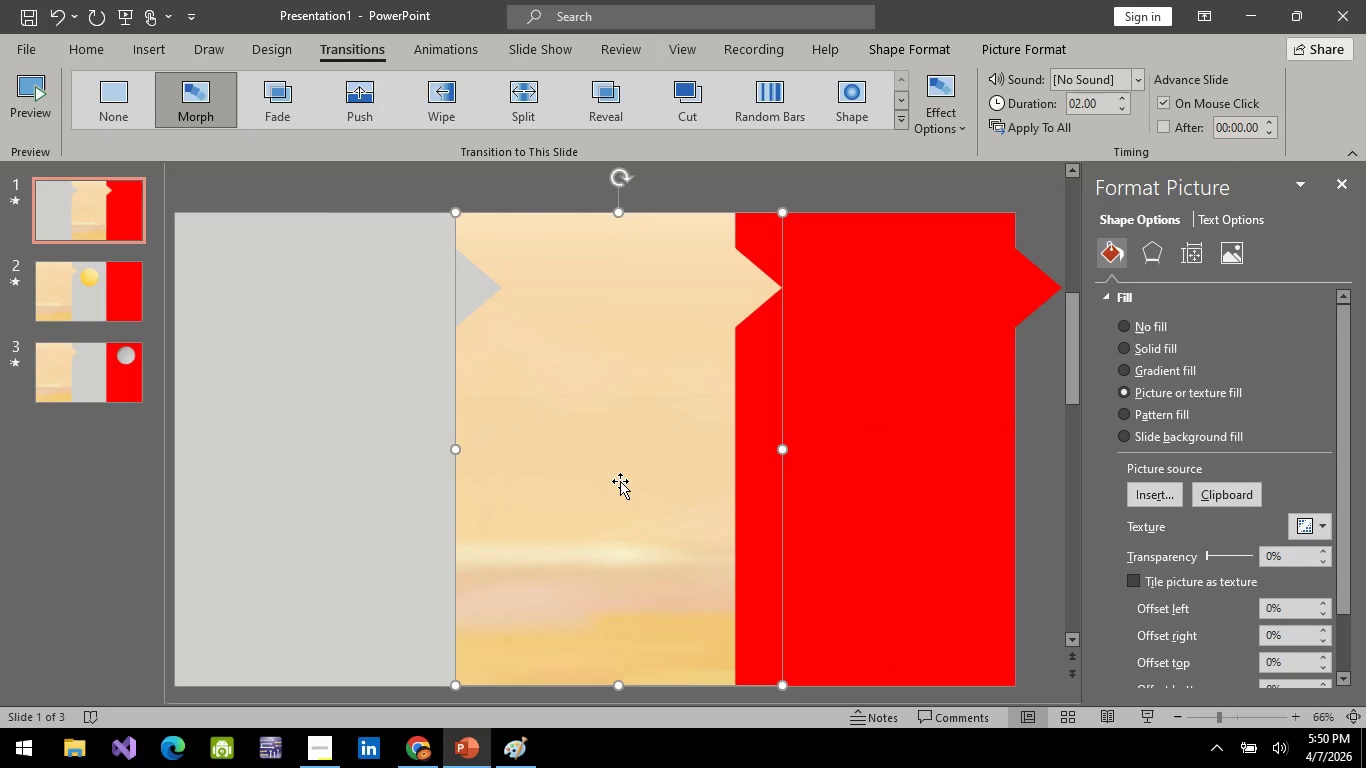 
key(ArrowRight)
 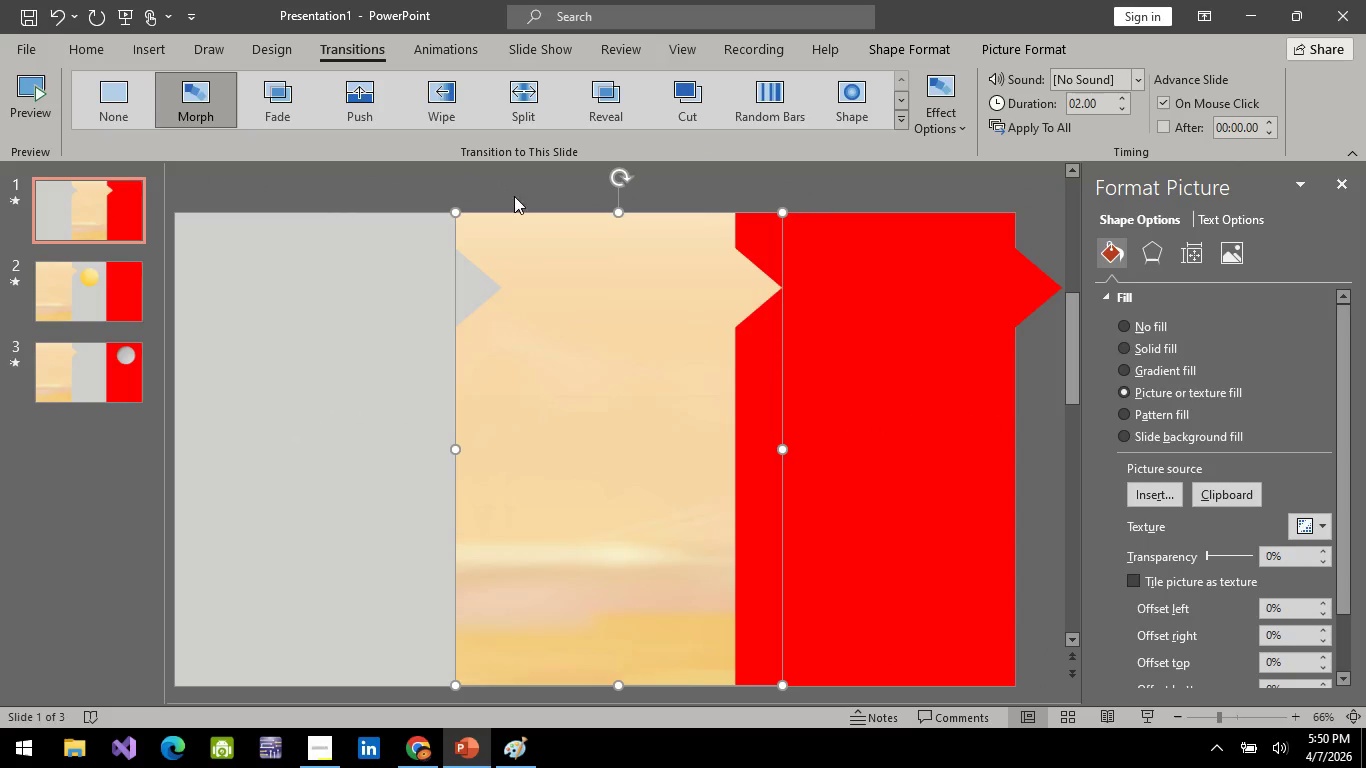 
left_click([511, 185])
 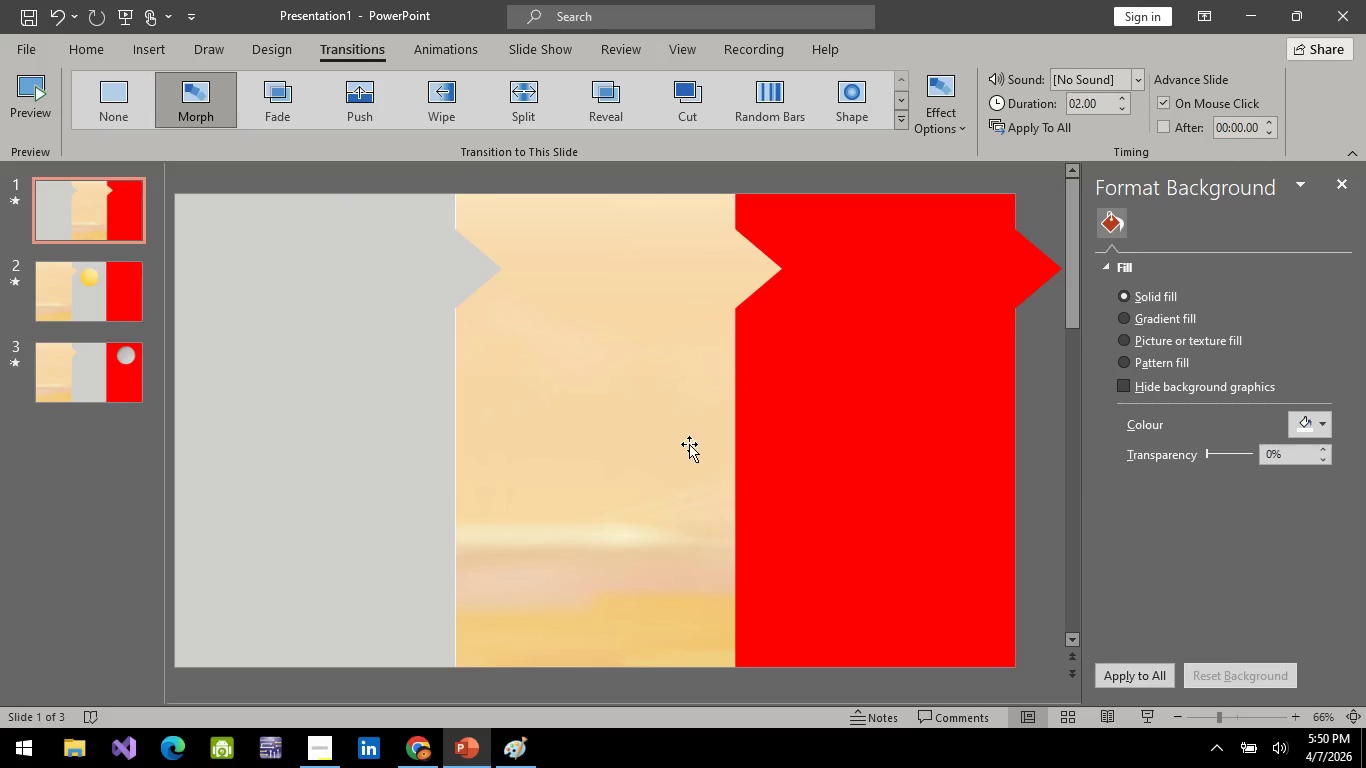 
left_click([632, 445])
 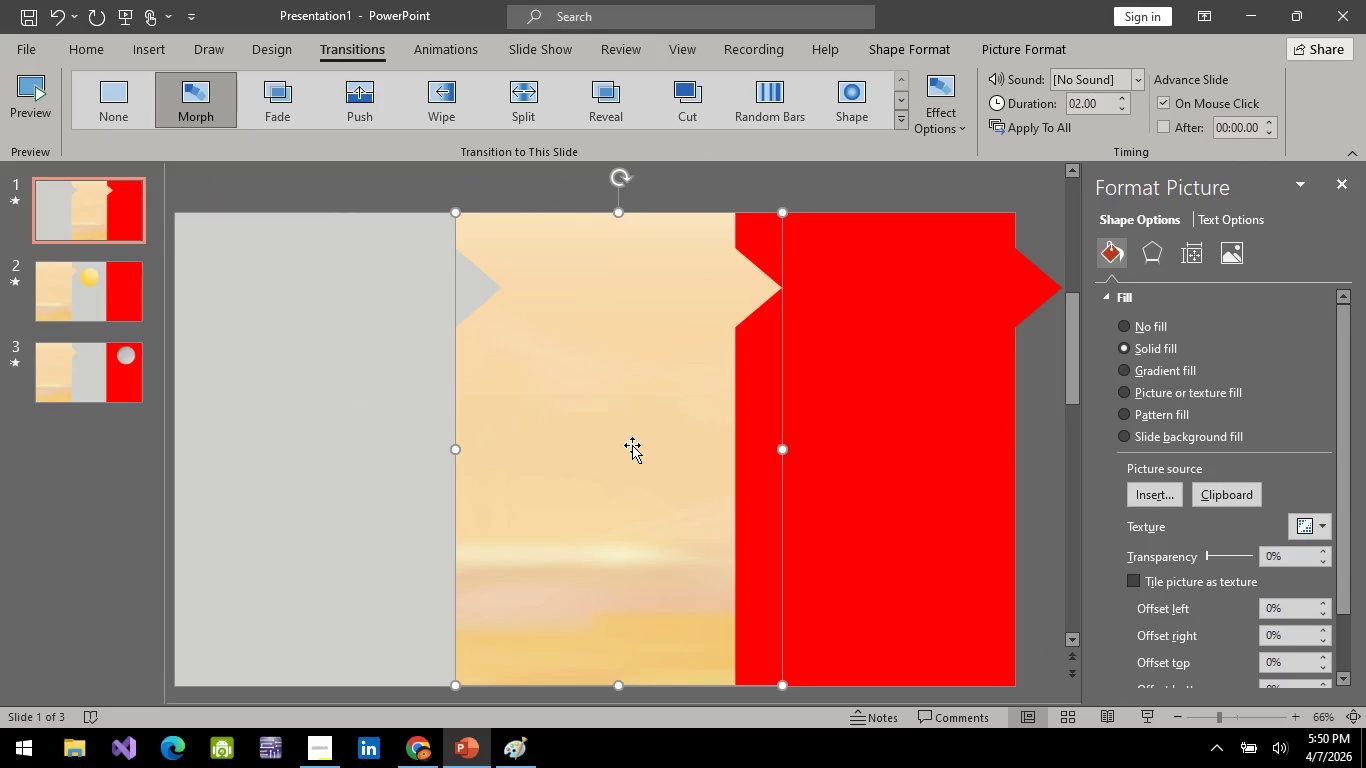 
key(ArrowLeft)
 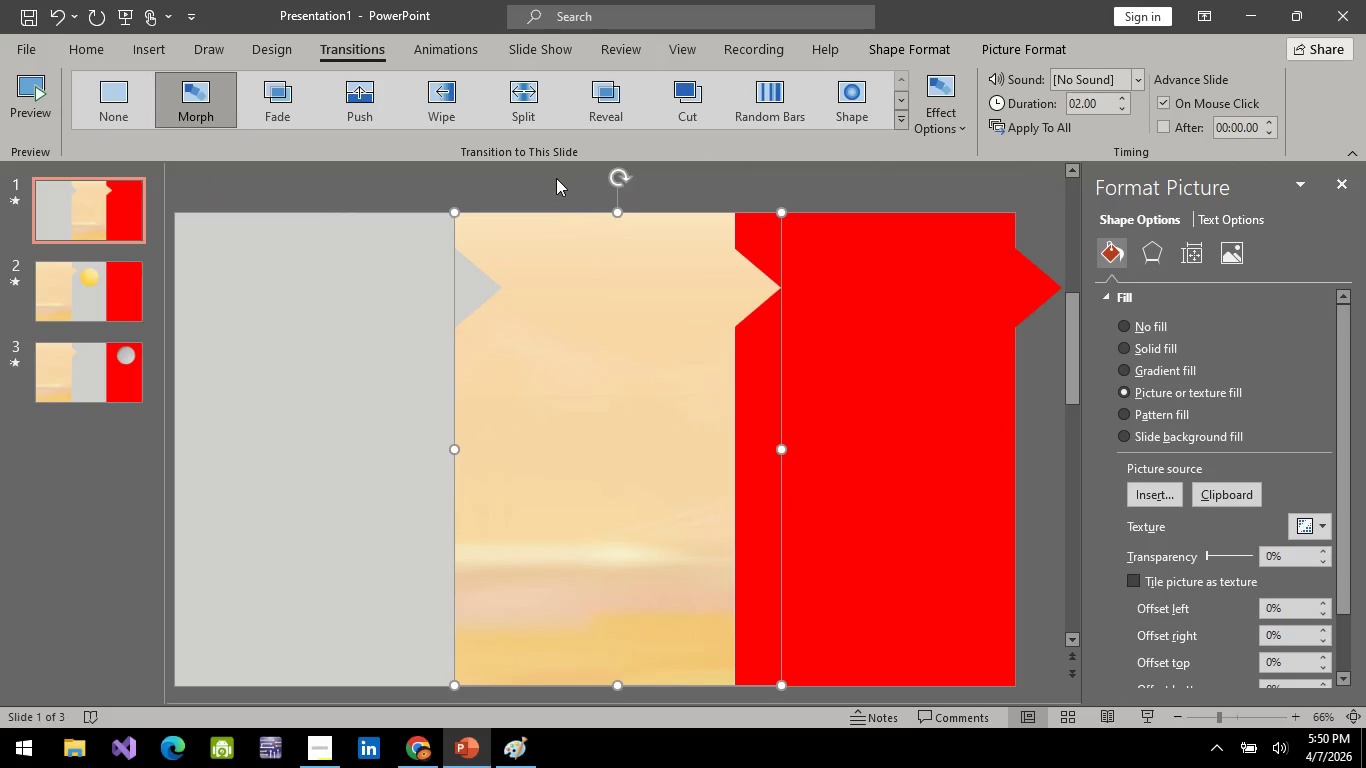 
left_click([556, 178])
 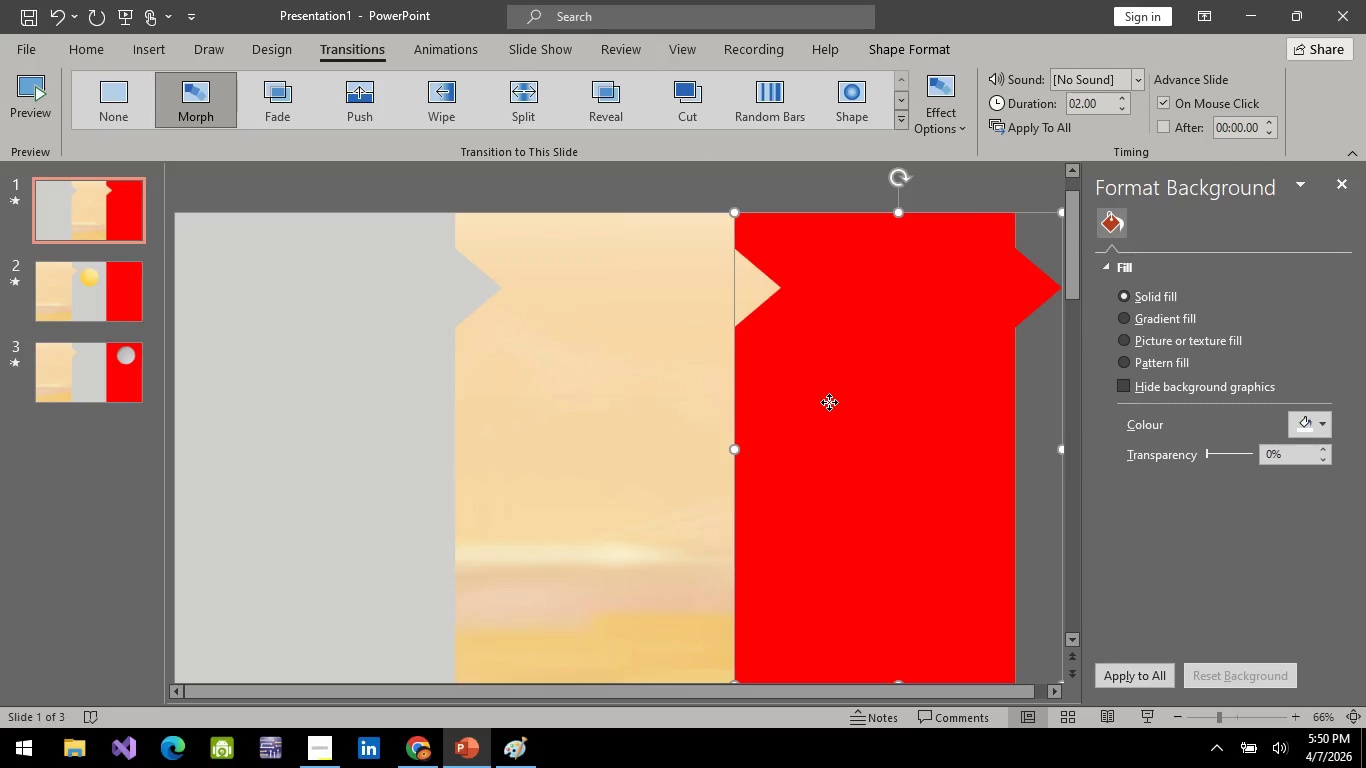 
key(ArrowLeft)
 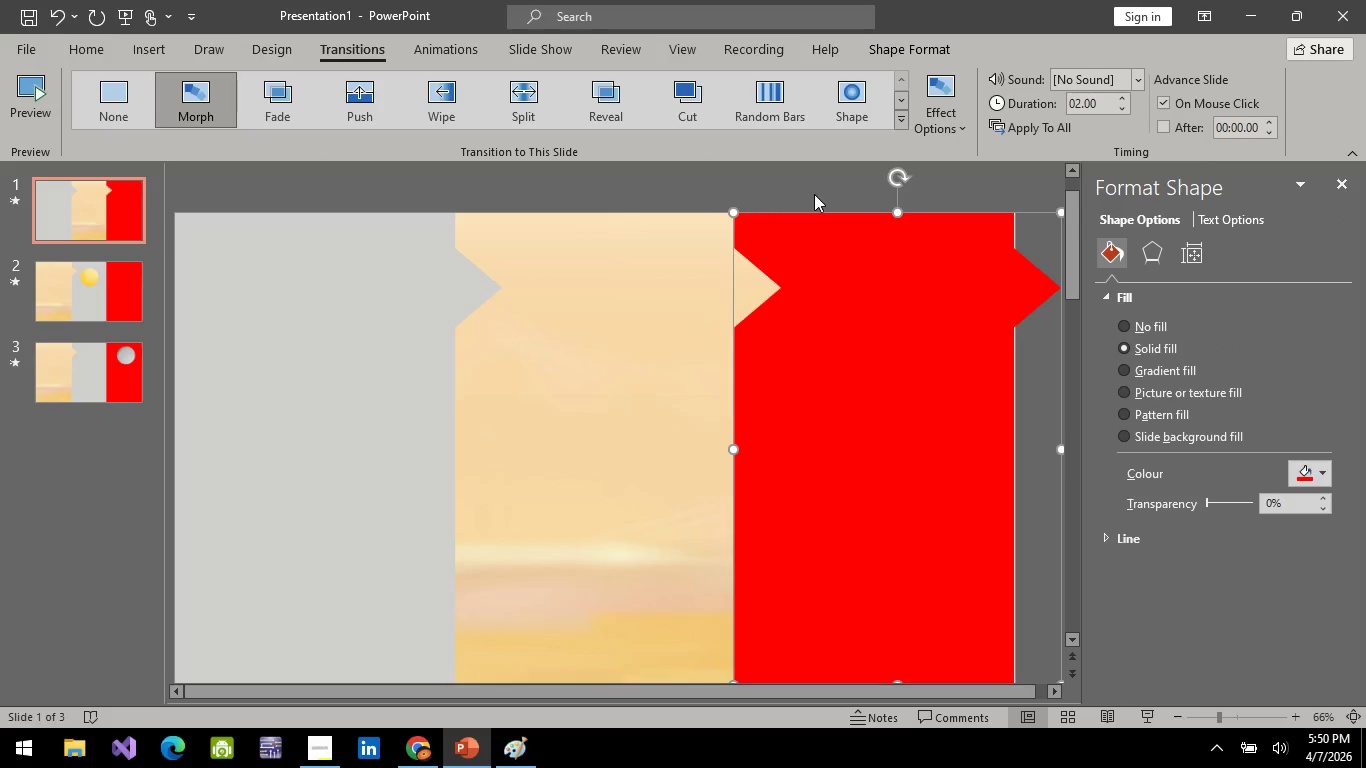 
key(ArrowRight)
 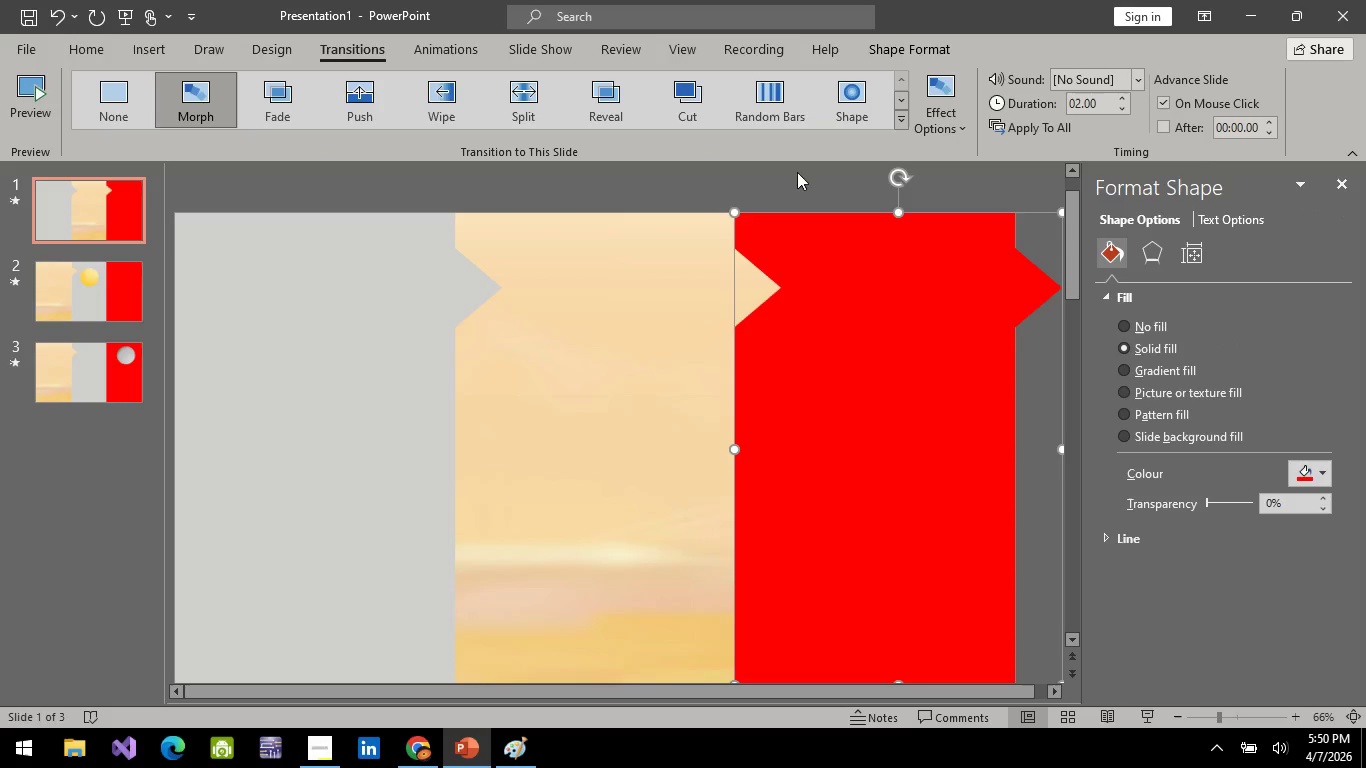 
left_click([789, 179])
 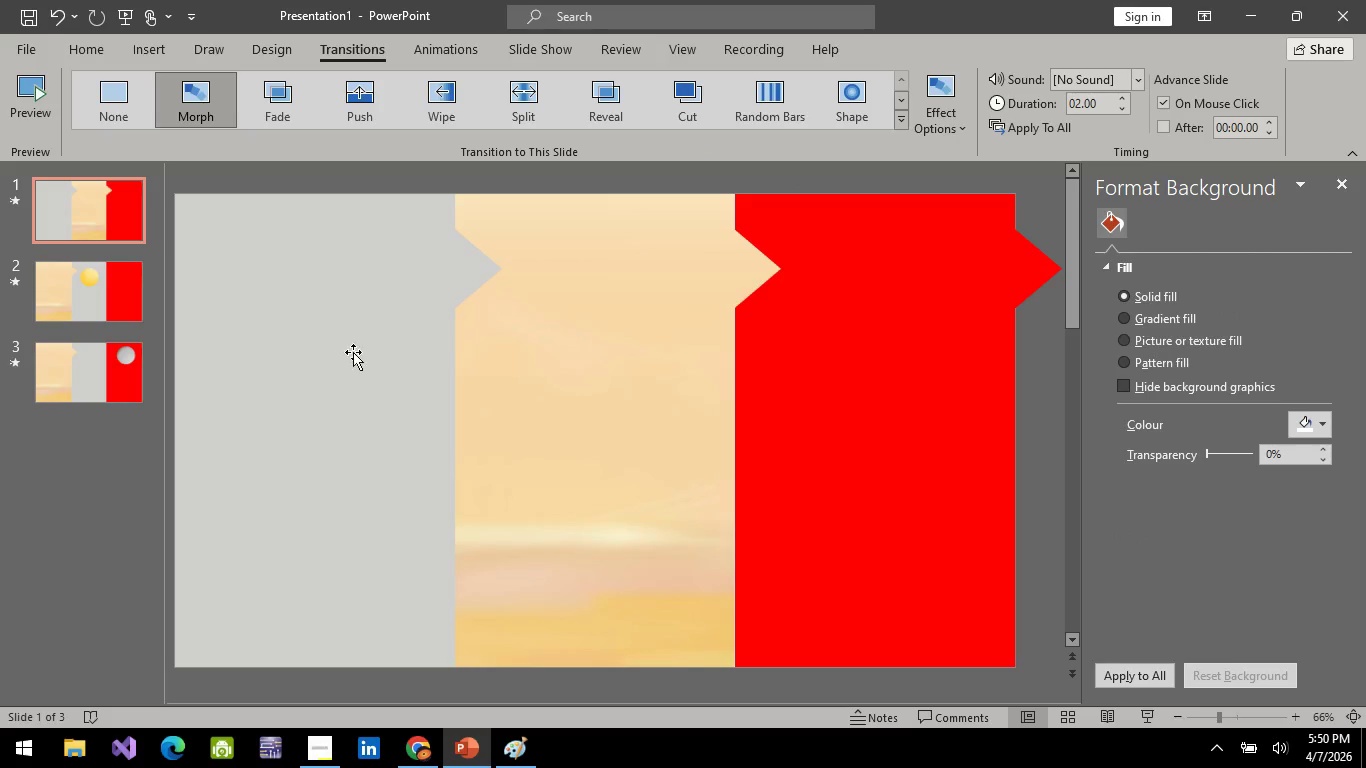 
wait(7.08)
 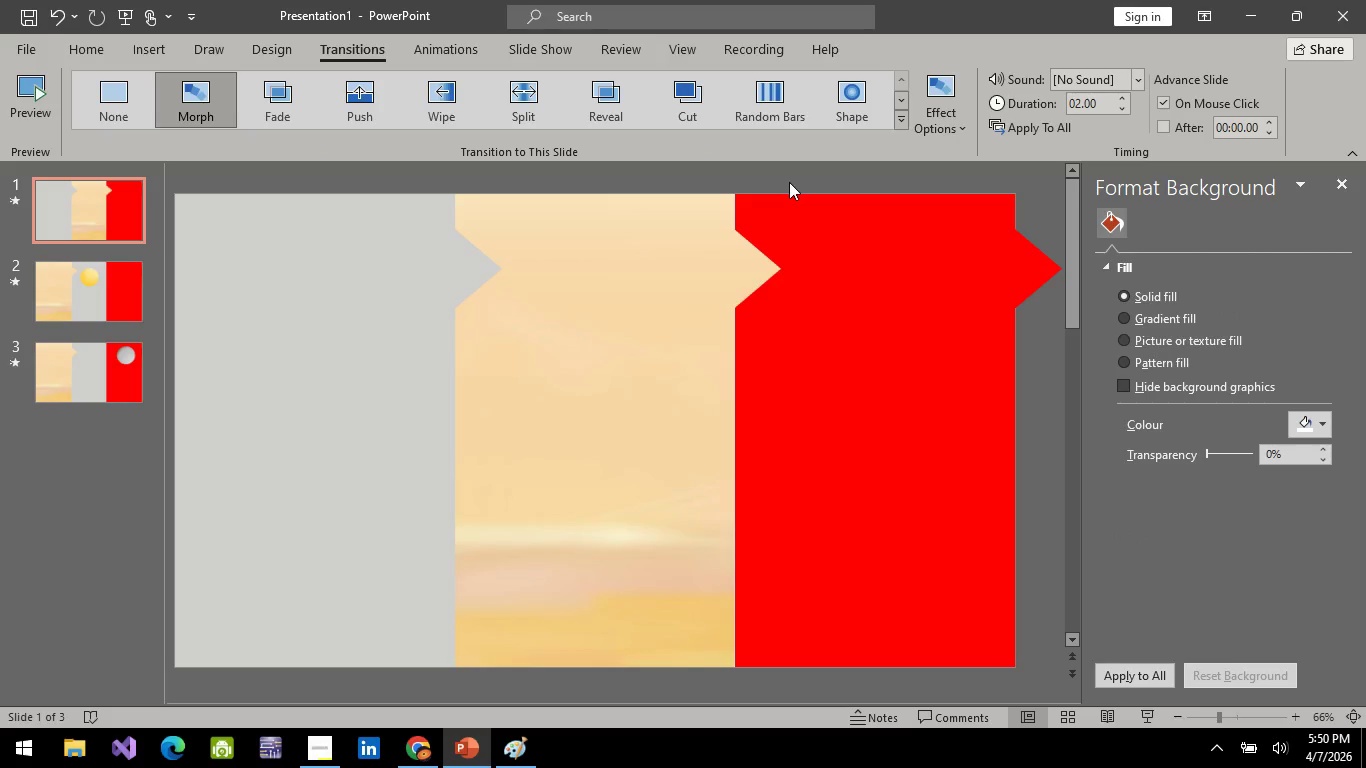 
left_click([593, 346])
 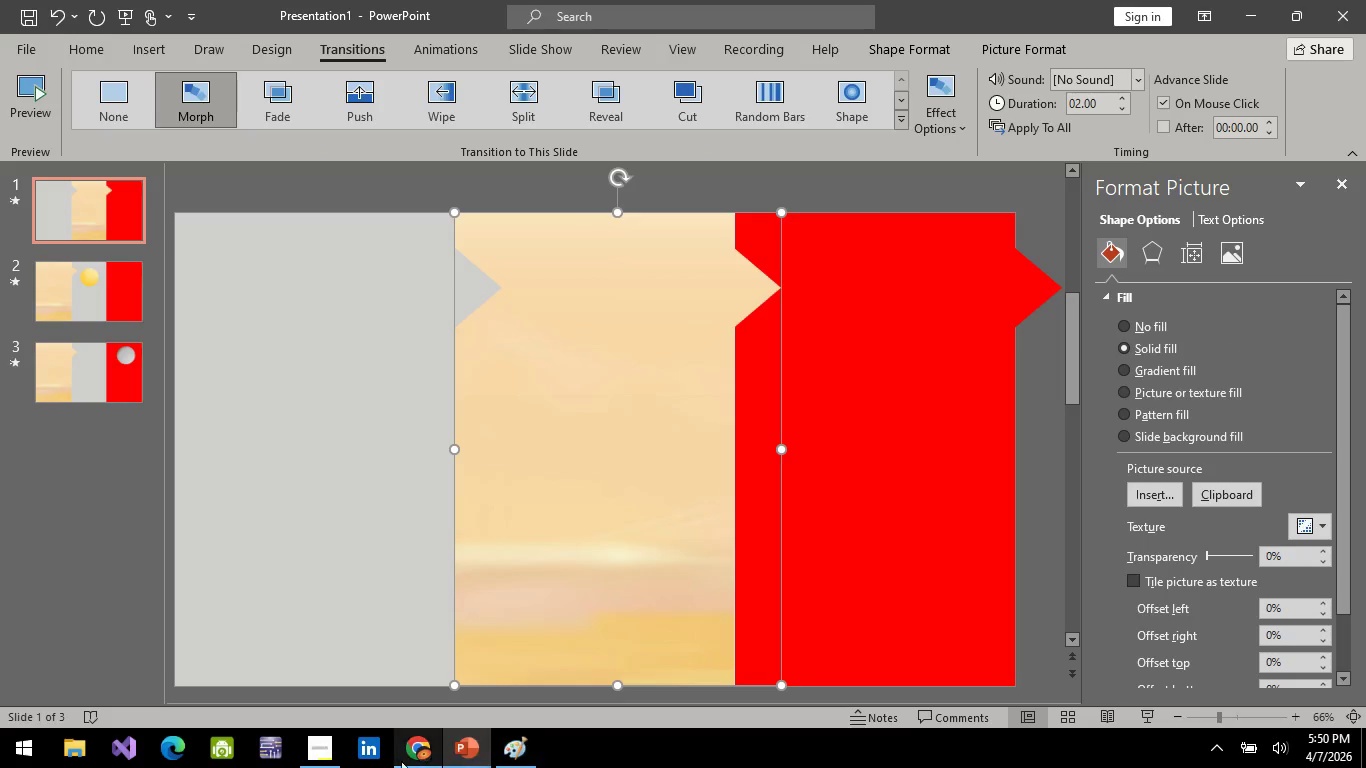 
left_click([416, 748])
 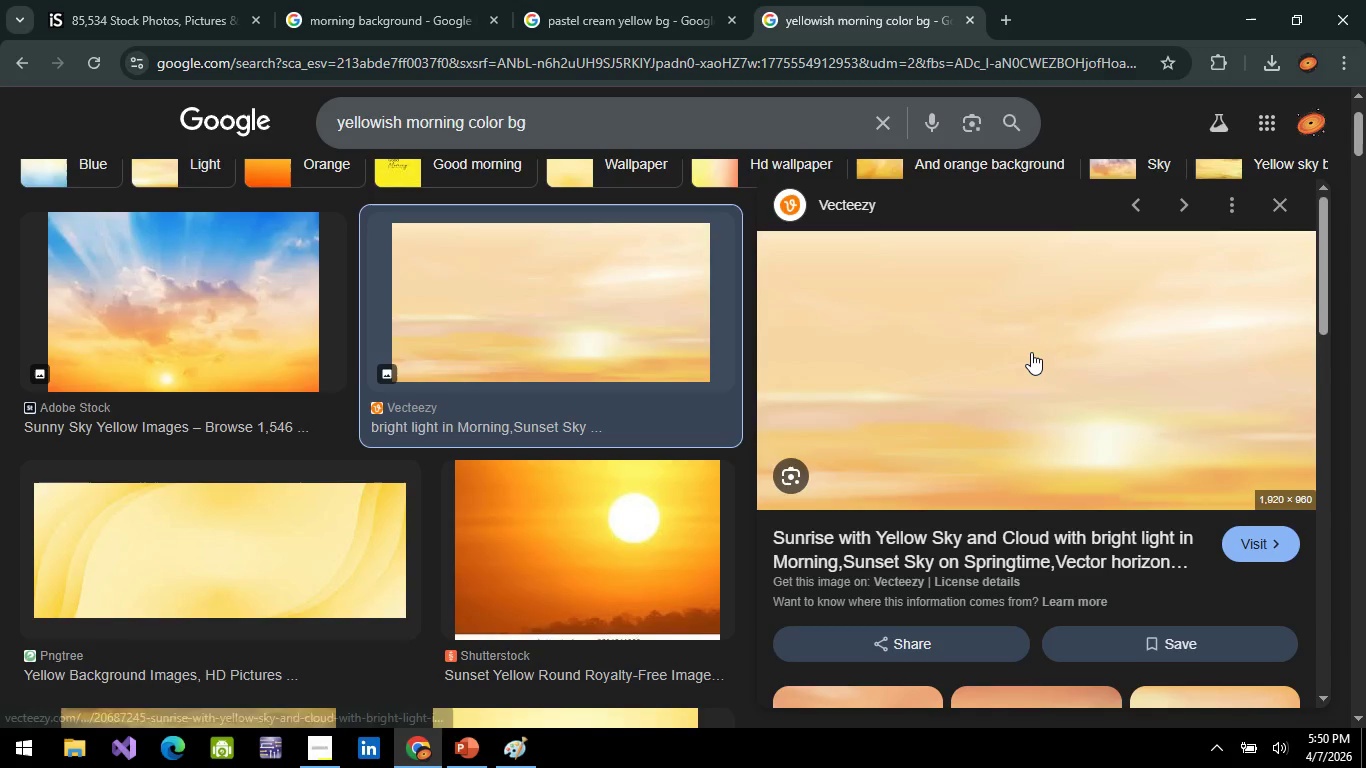 
scroll: coordinate [451, 411], scroll_direction: down, amount: 25.0
 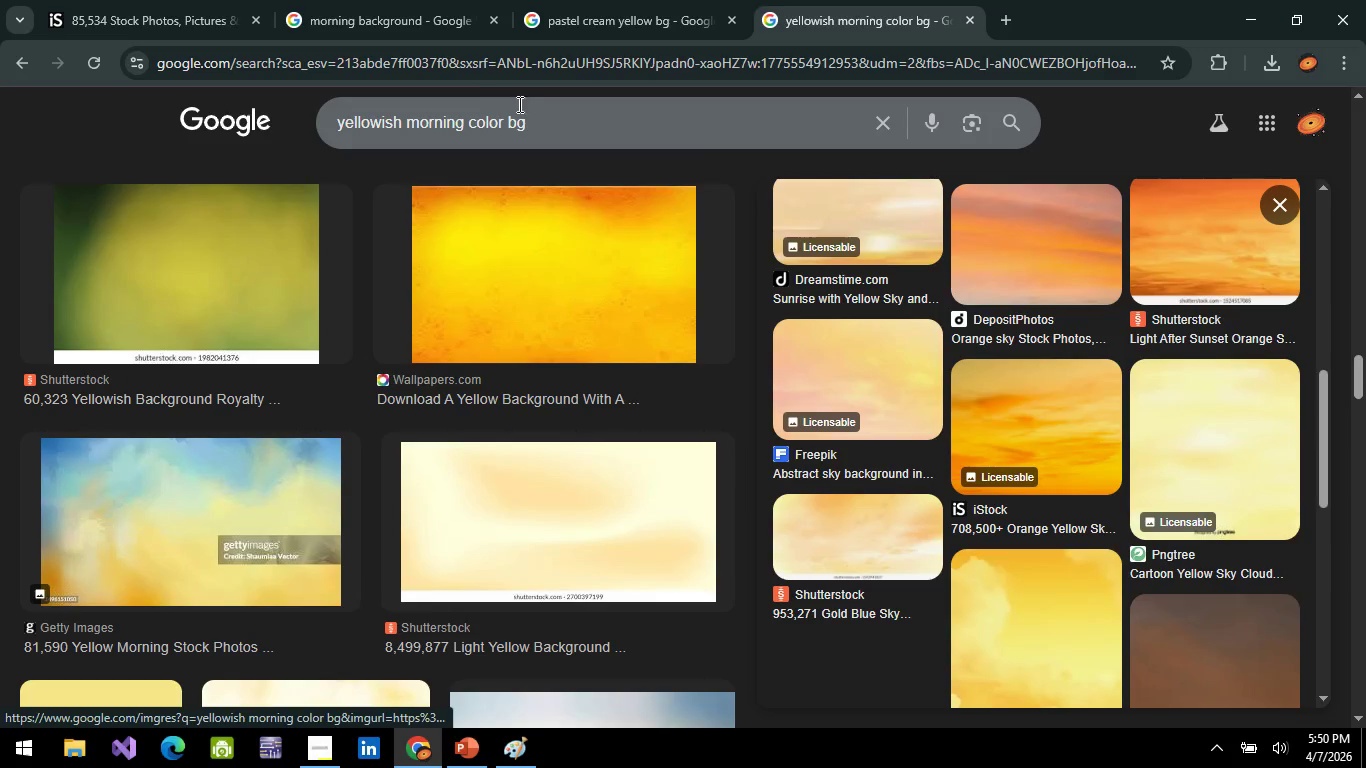 
left_click_drag(start_coordinate=[552, 124], to_coordinate=[308, 130])
 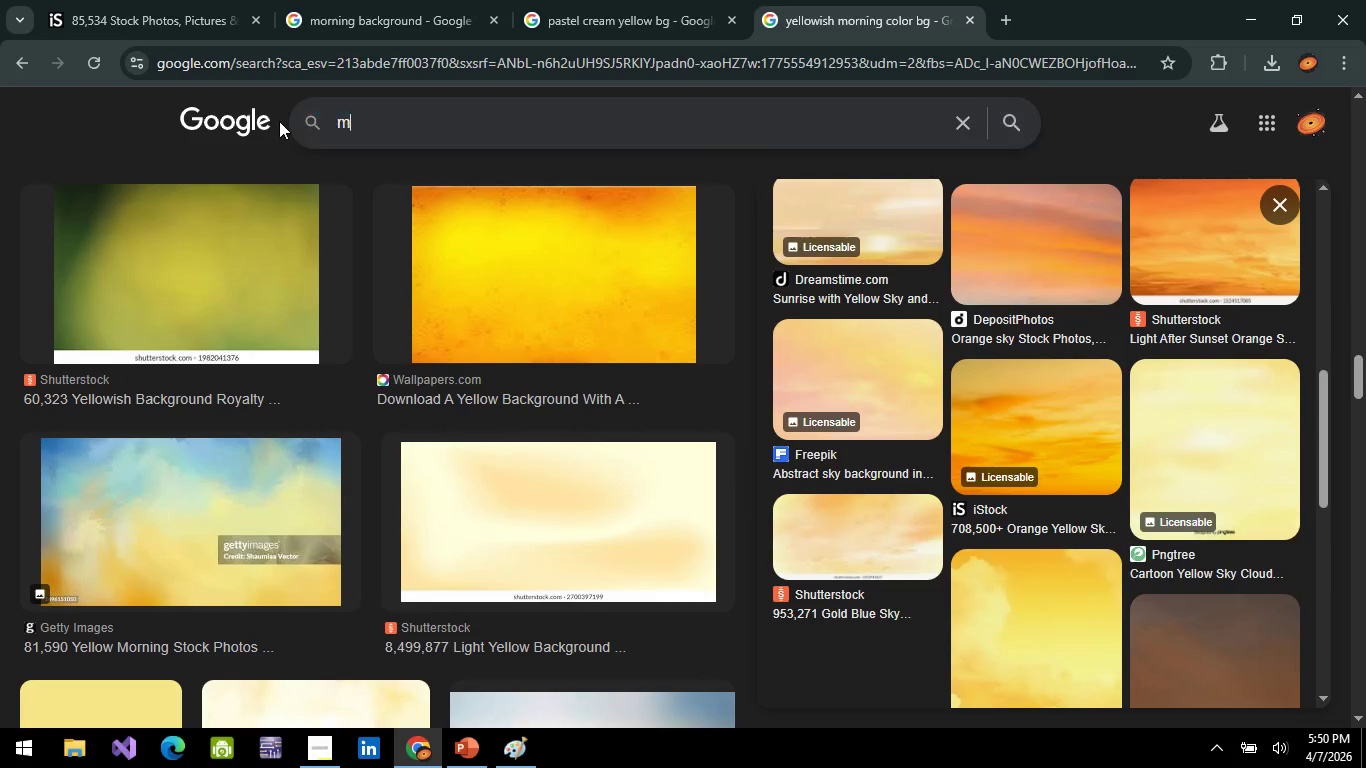 
type(morning yellow )
 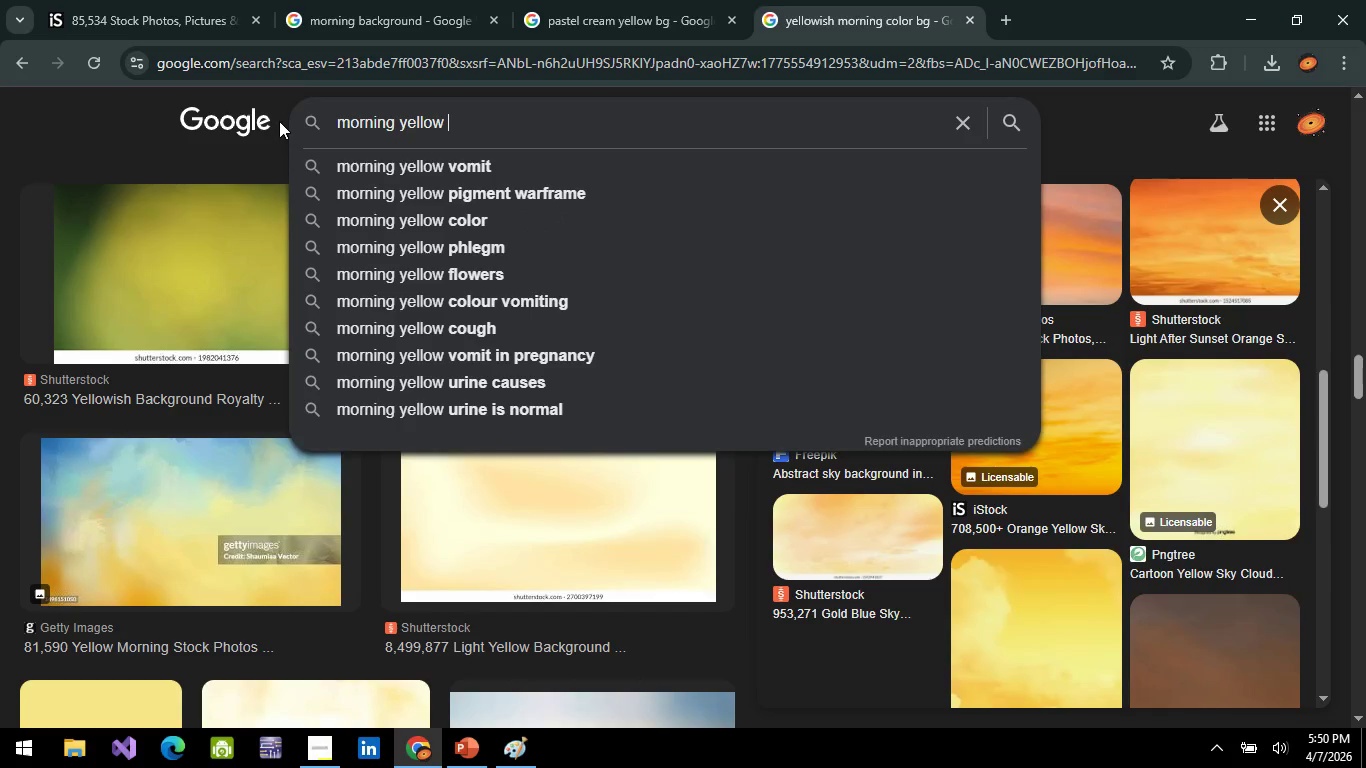 
key(ArrowDown)
 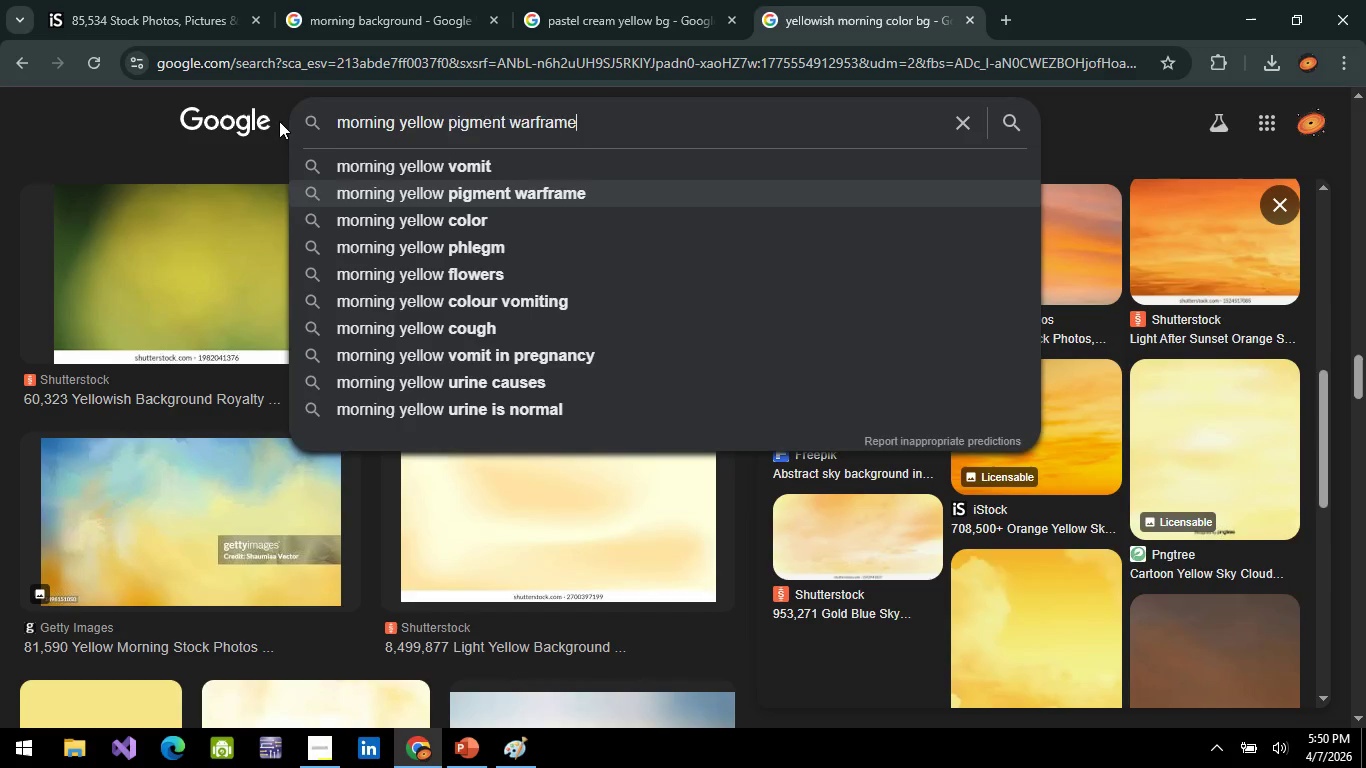 
key(ArrowDown)
 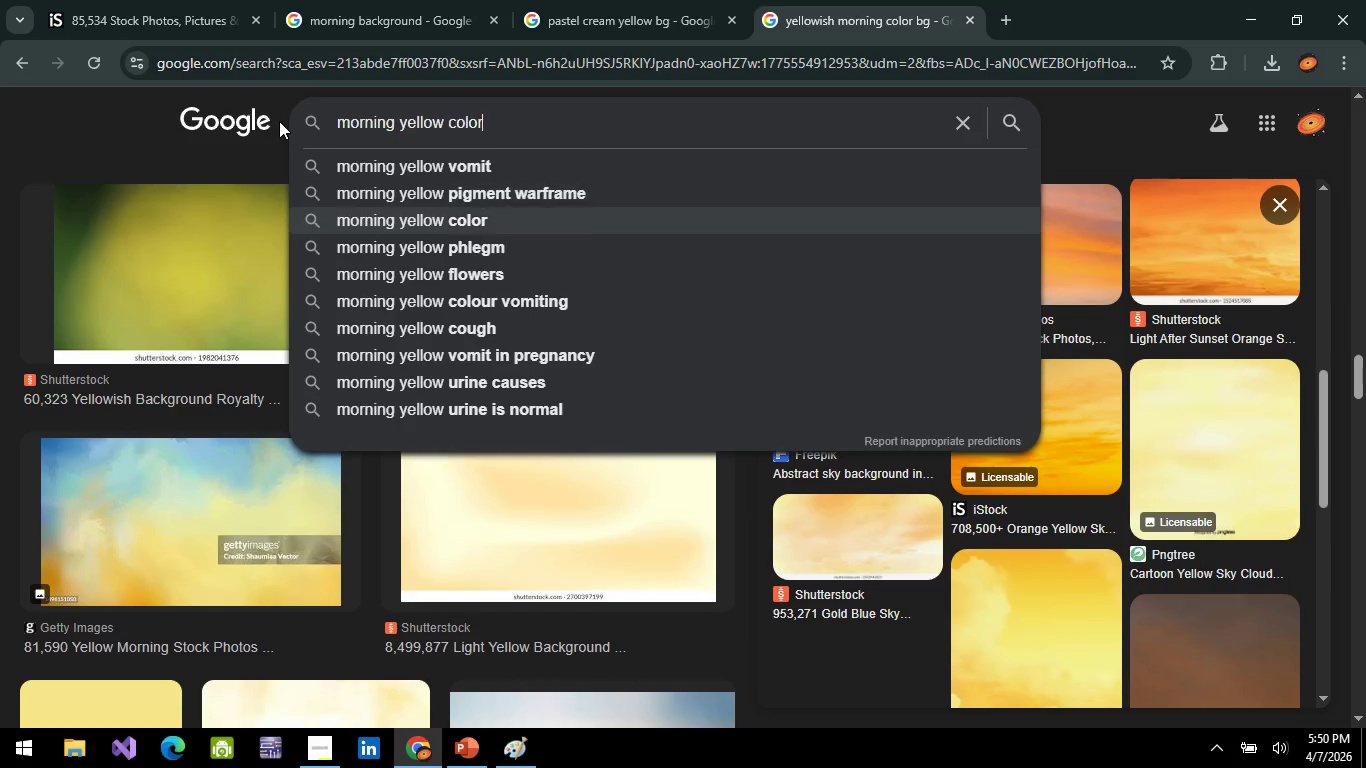 
key(ArrowDown)
 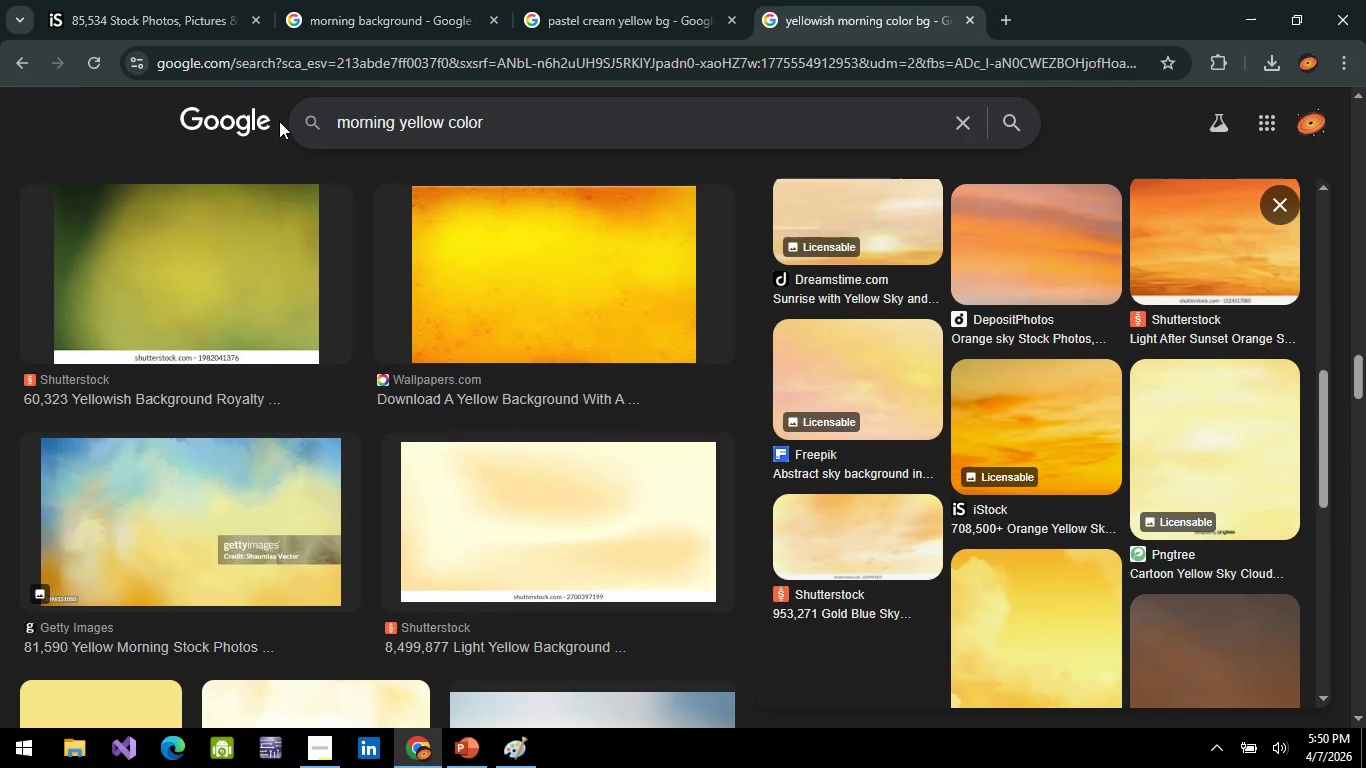 
key(Enter)